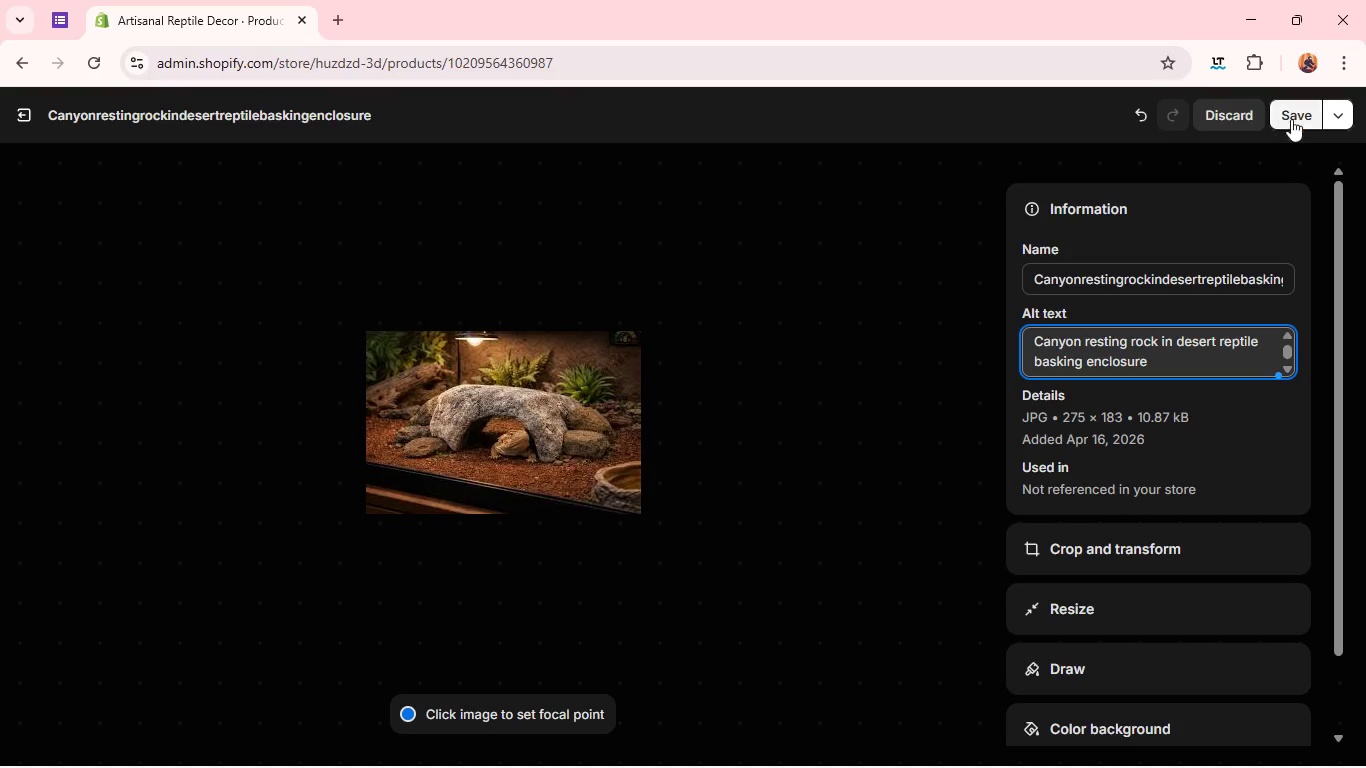 
left_click([1295, 116])
 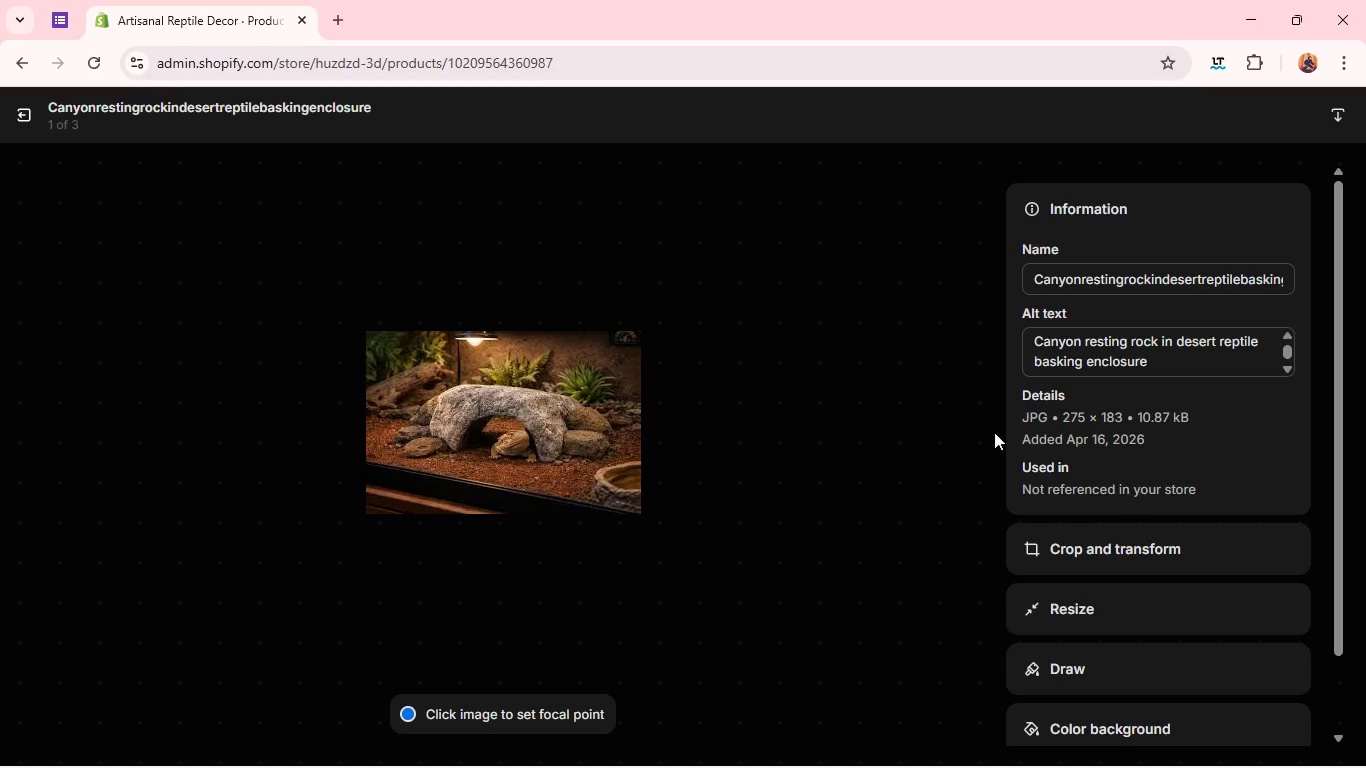 
left_click([956, 455])
 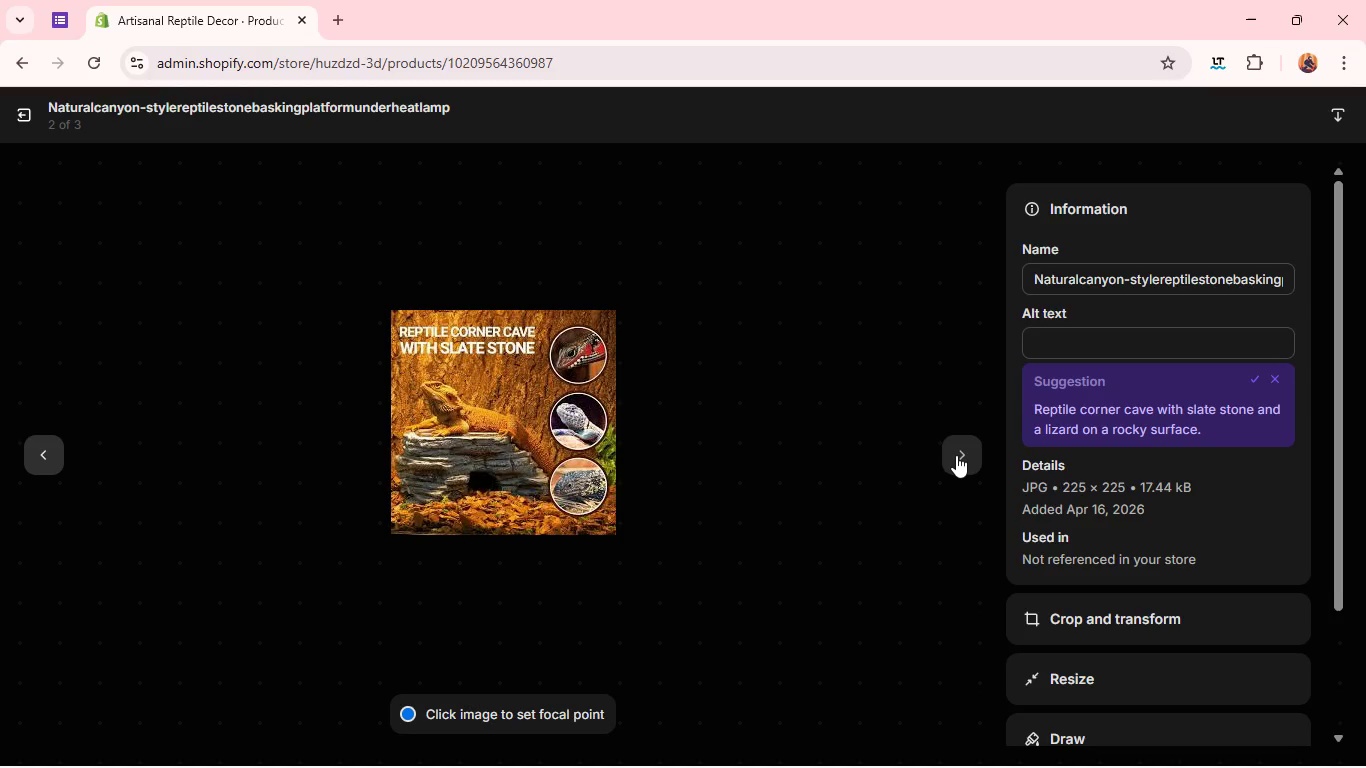 
wait(9.38)
 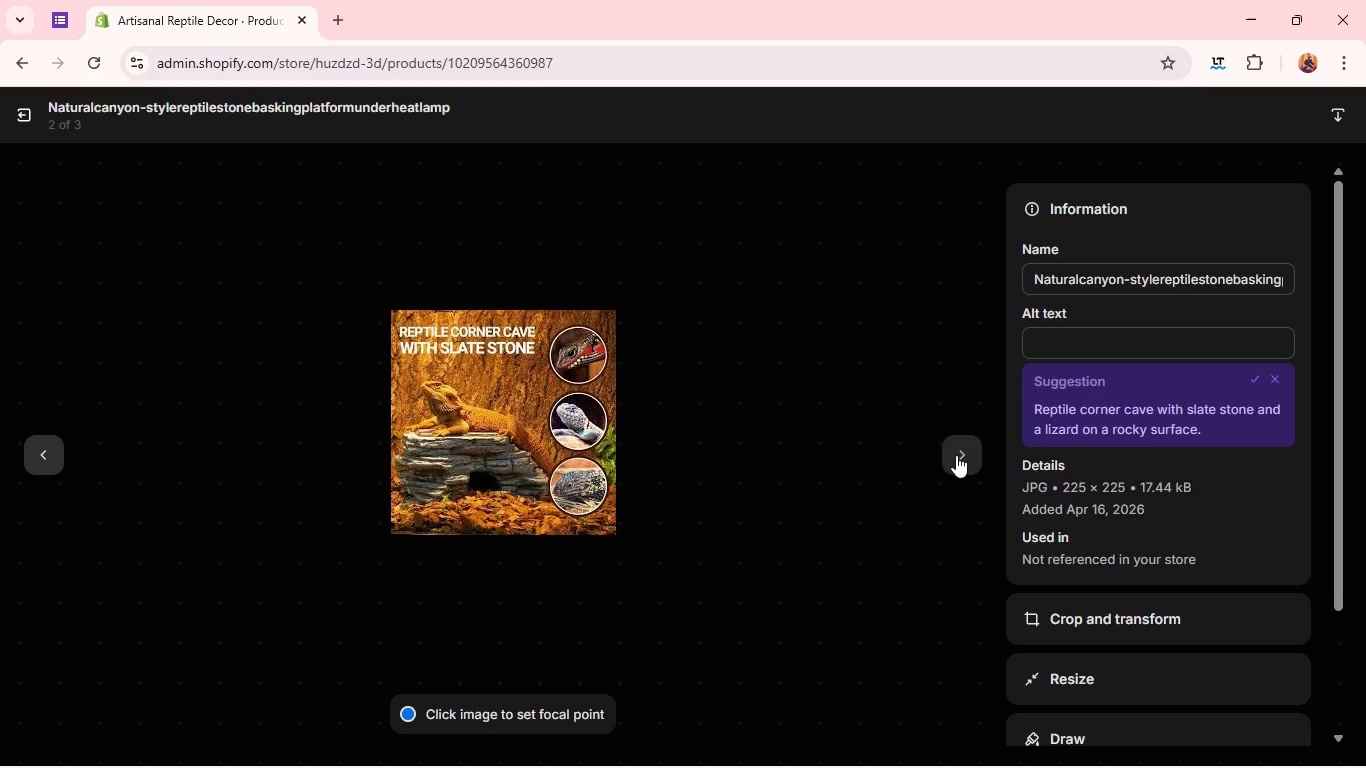 
left_click([1078, 342])
 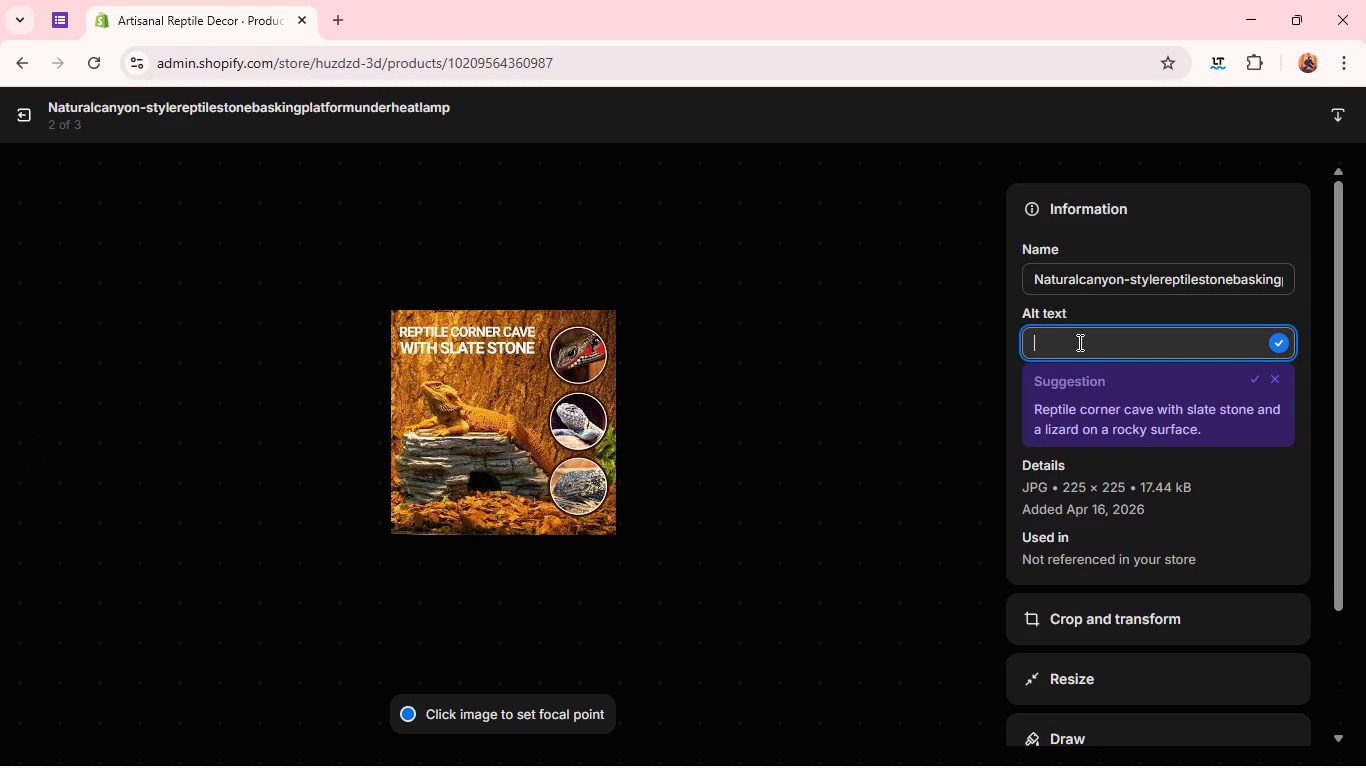 
type(Natural canyon-style )
 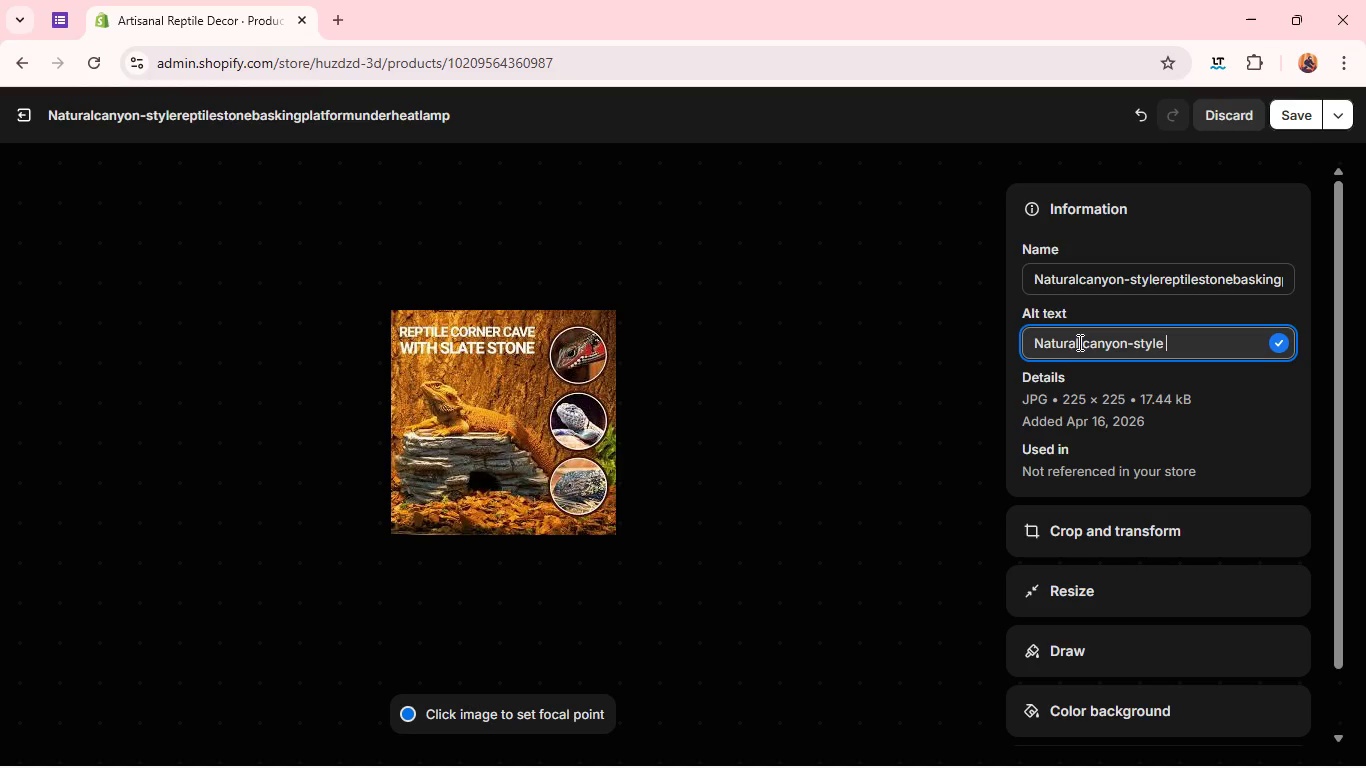 
type(retile stone basking platform under heat lump)
 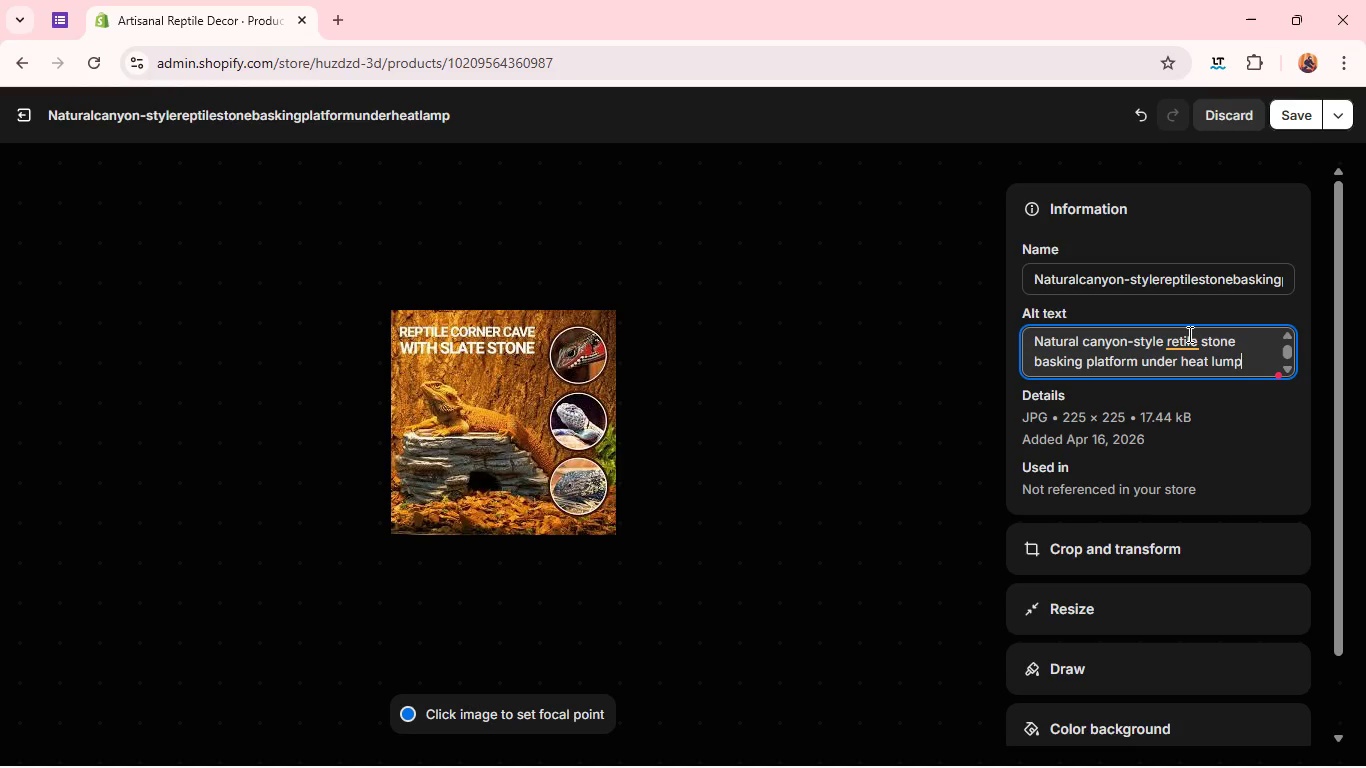 
left_click([1188, 334])
 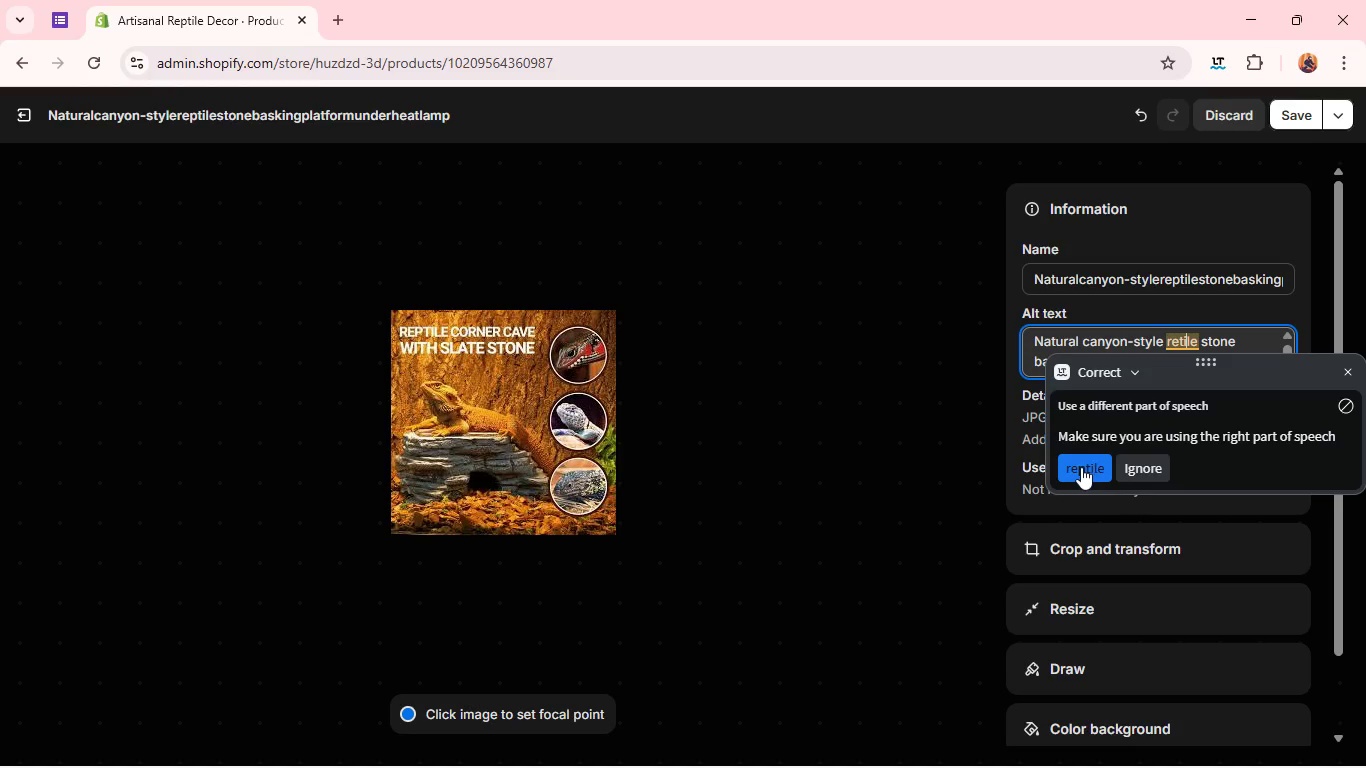 
left_click([1081, 467])
 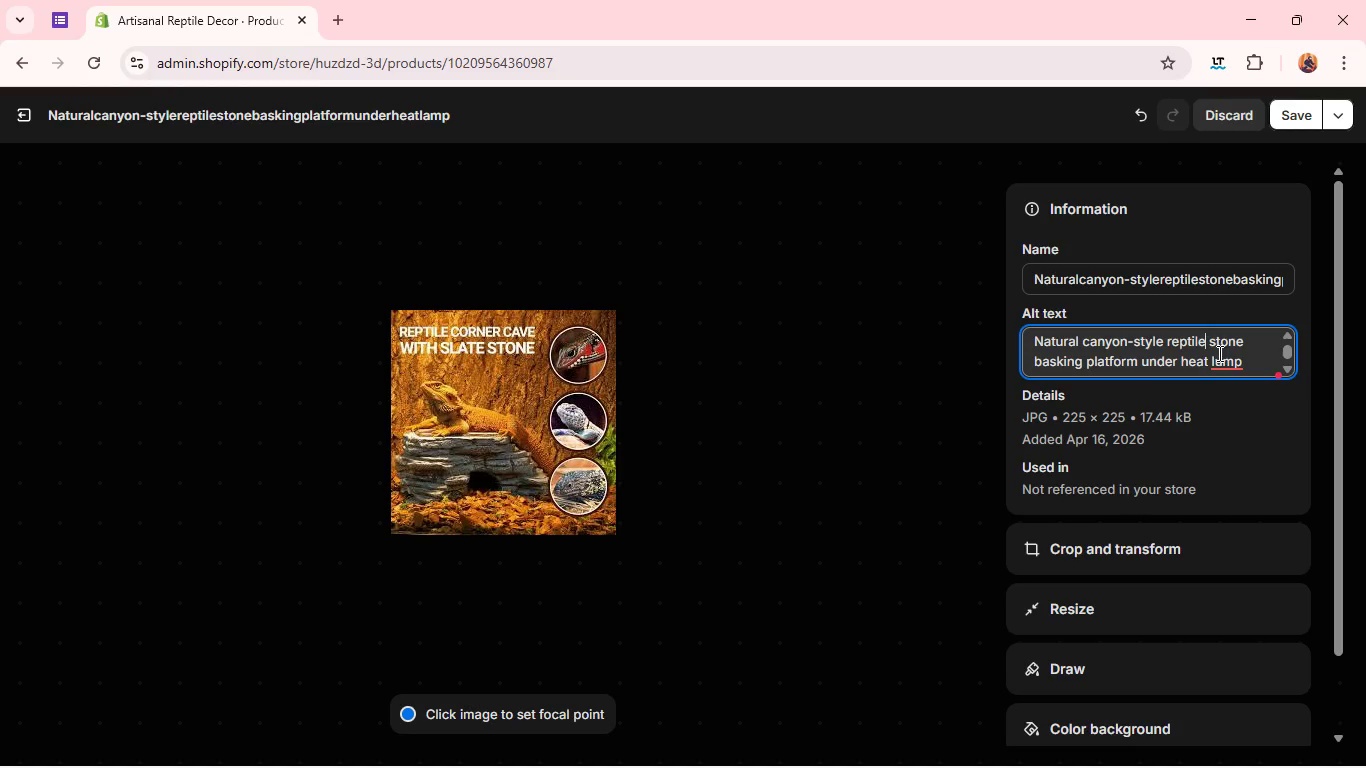 
left_click([1220, 356])
 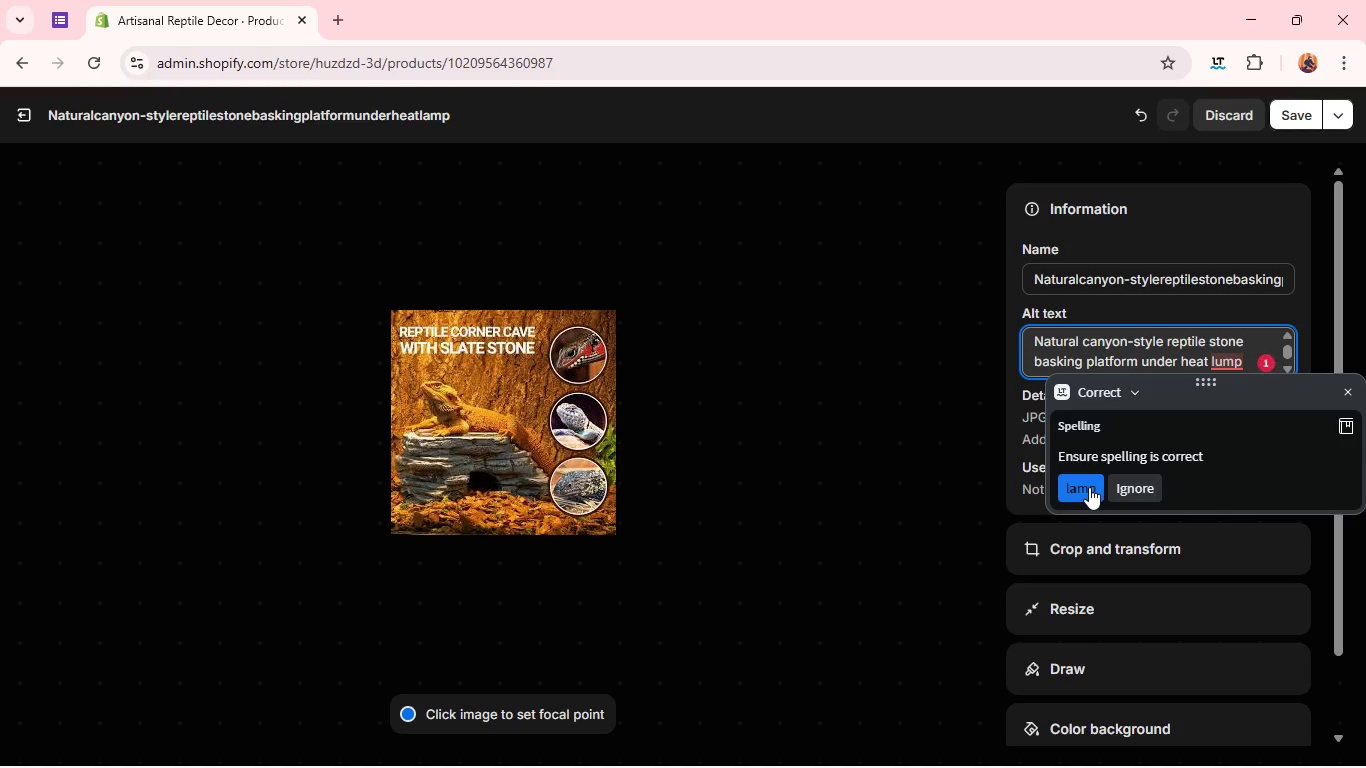 
left_click([1089, 487])
 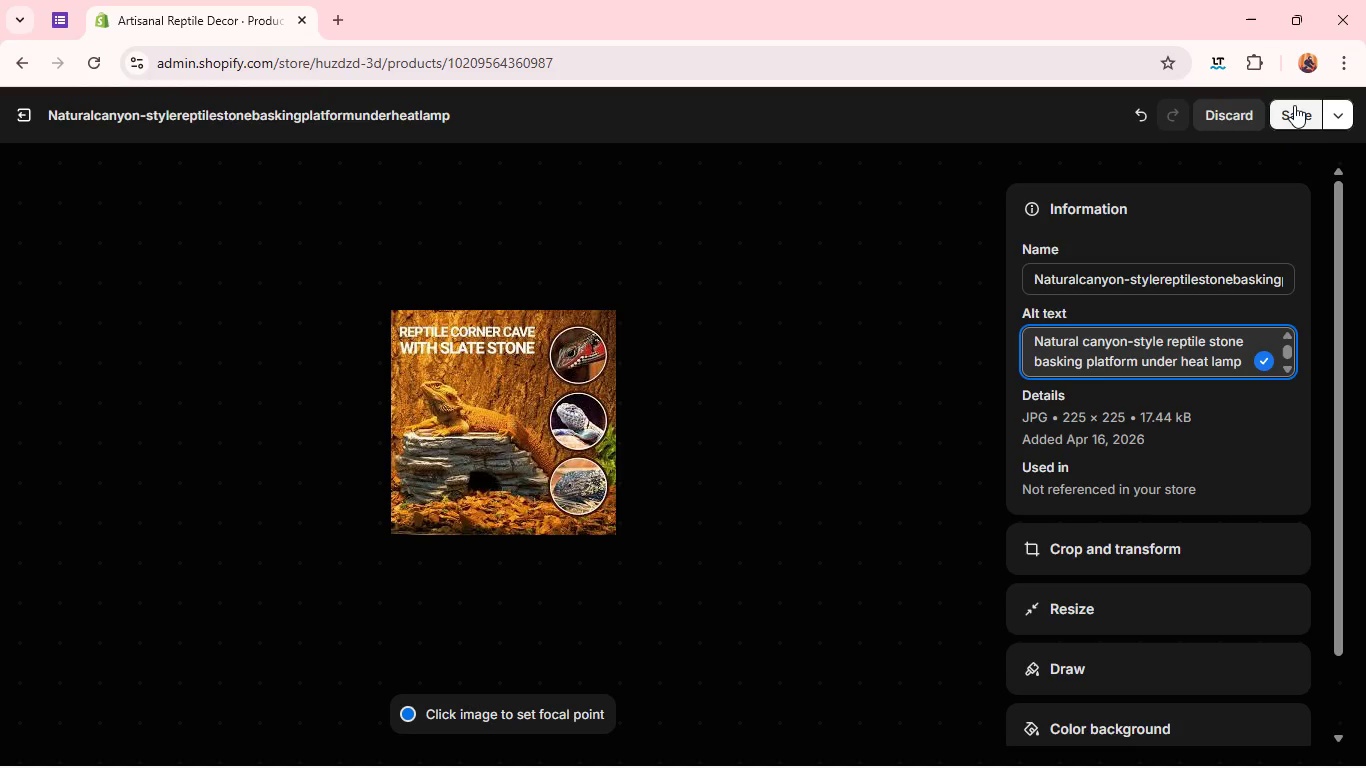 
left_click([1294, 105])
 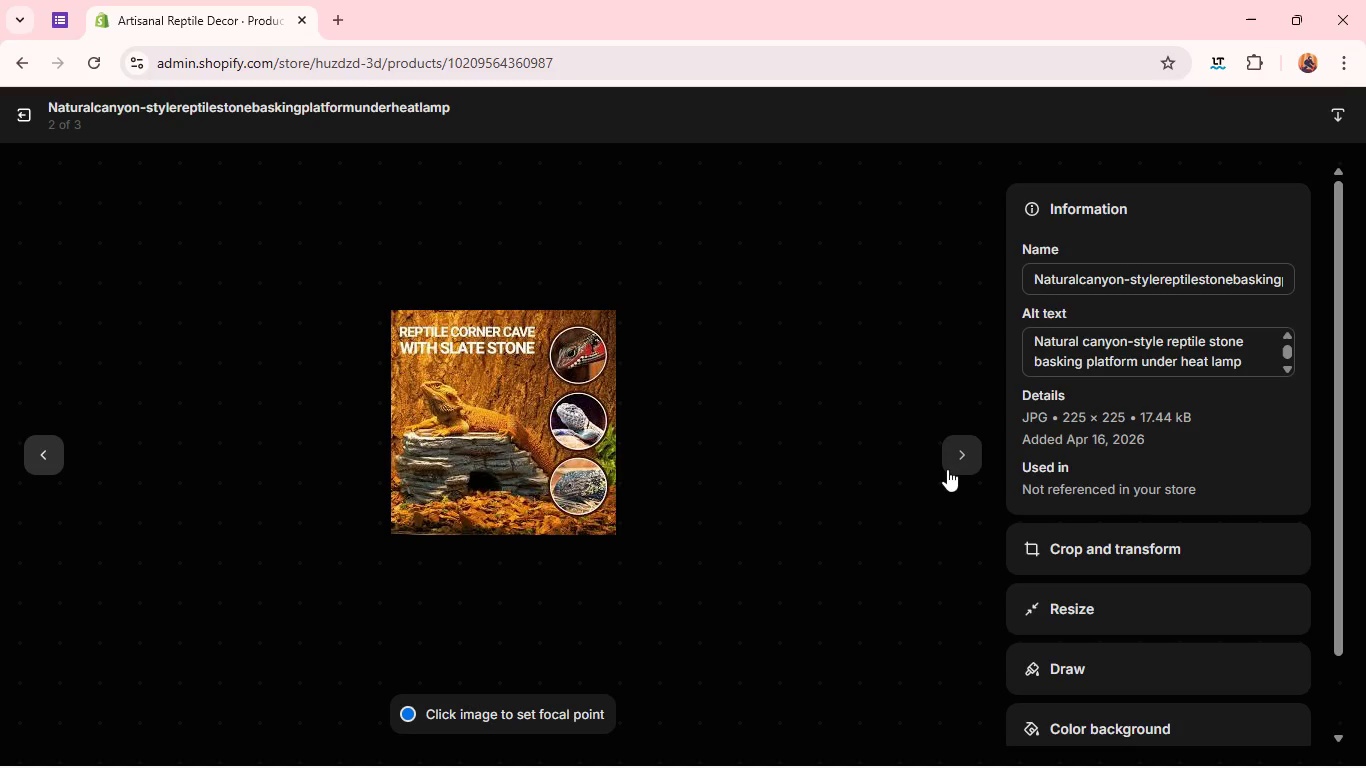 
left_click([947, 469])
 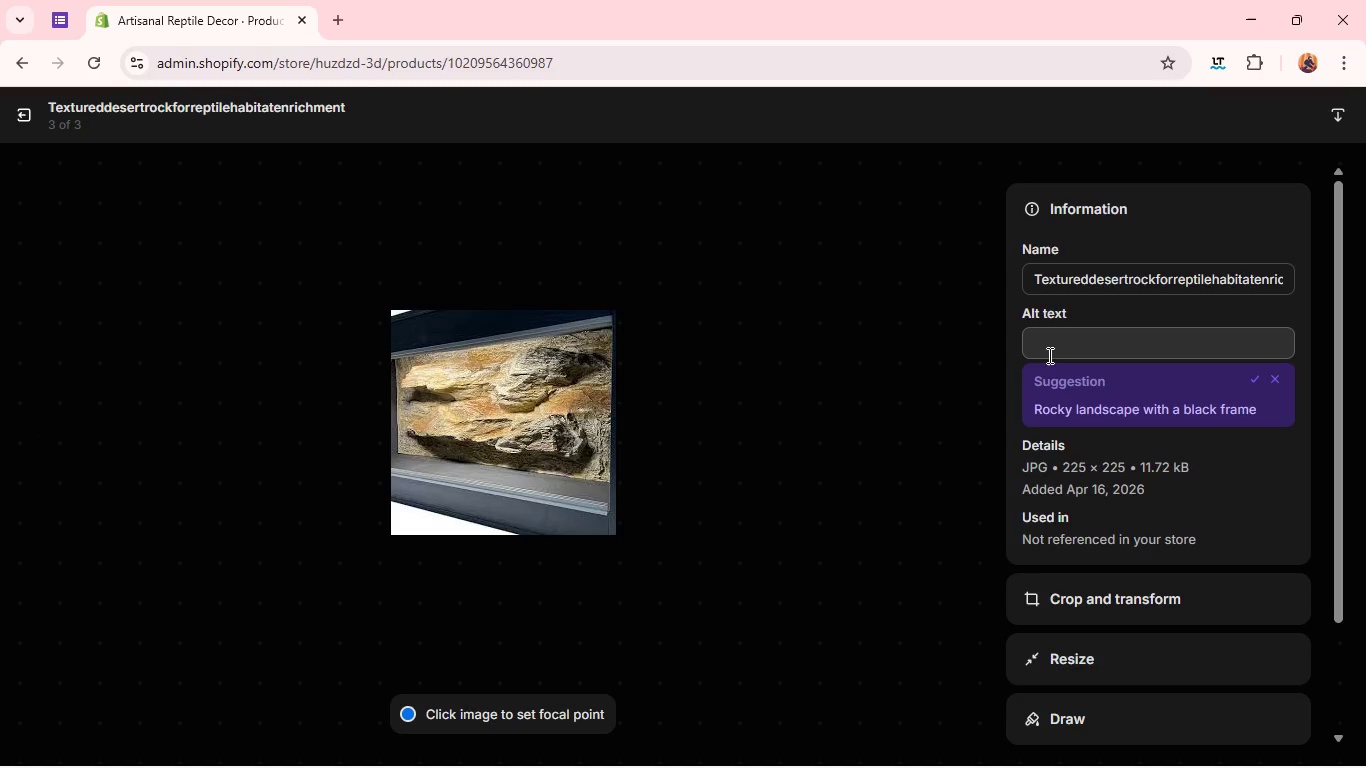 
left_click([1052, 346])
 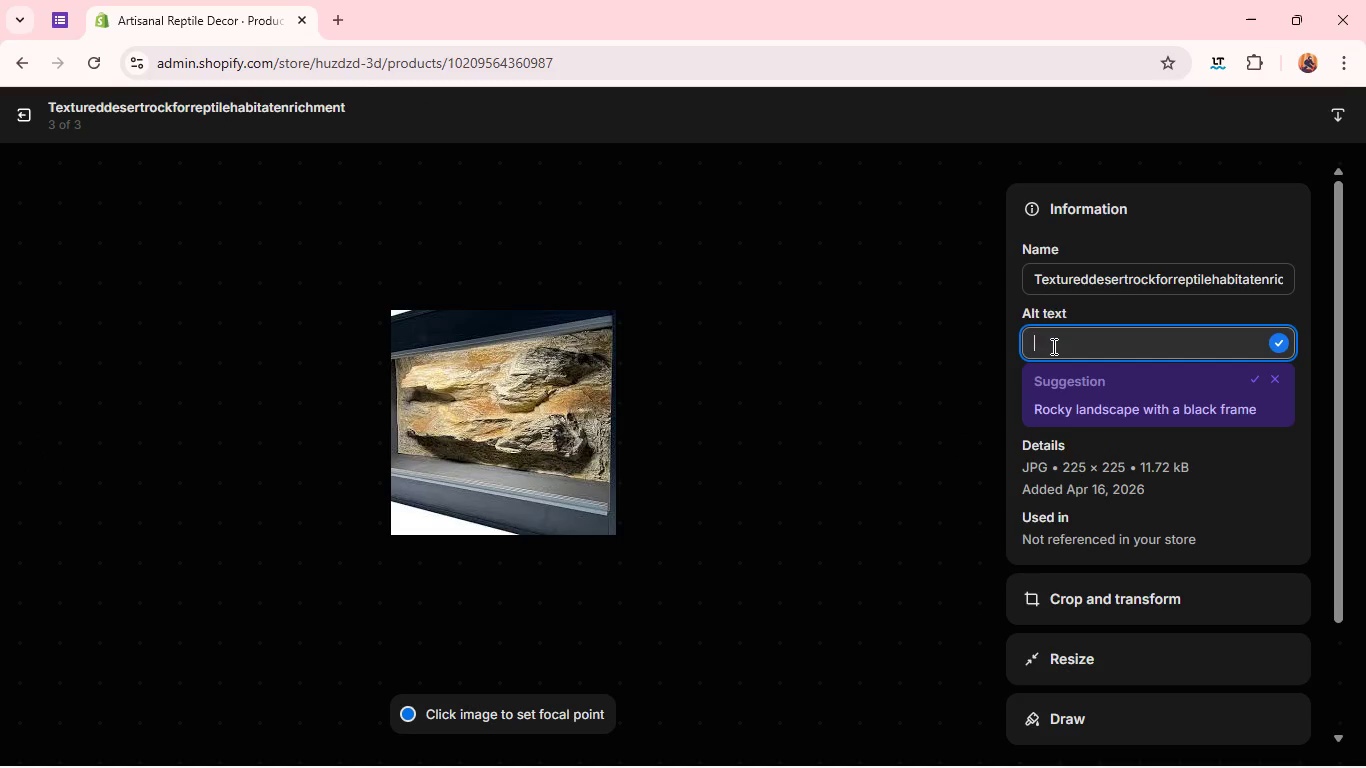 
type(Texture )
key(Backspace)
type(d desert rock for reptile habitat enrichment )
 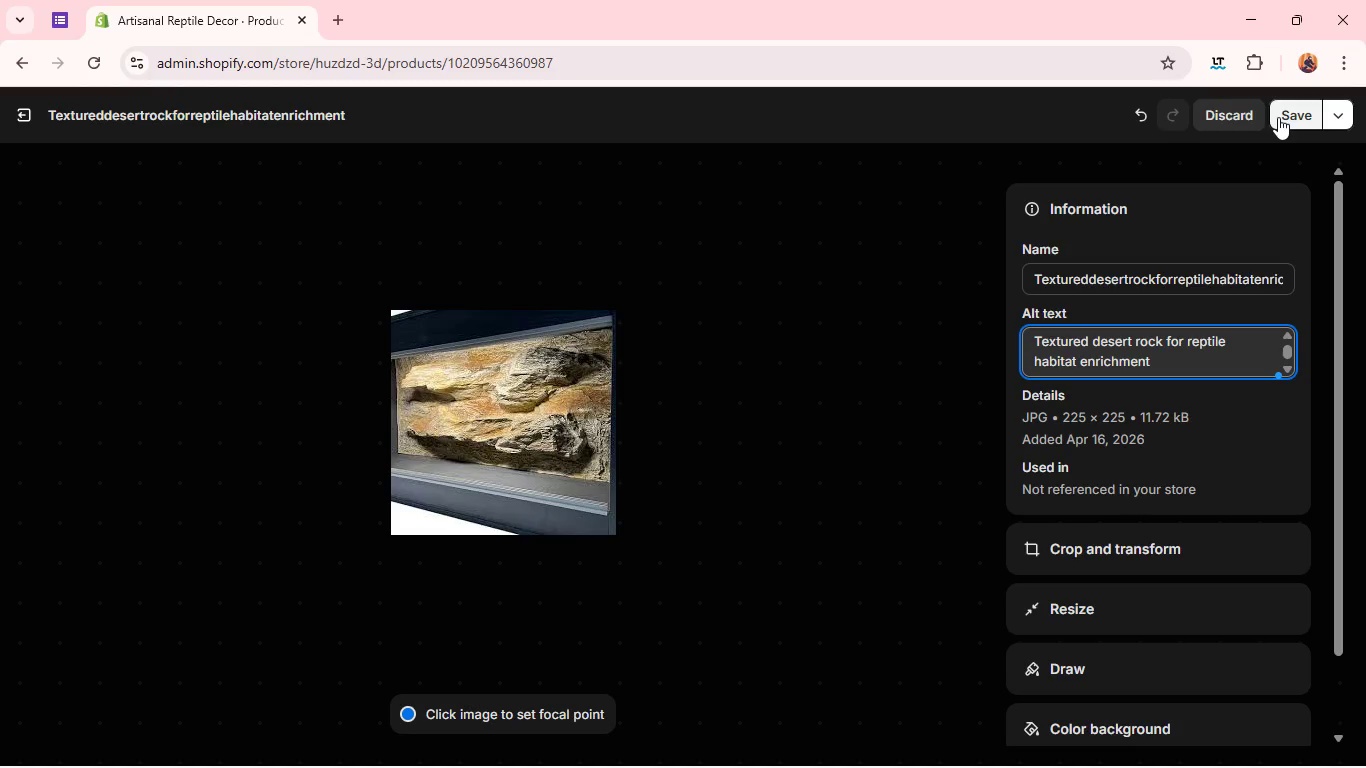 
left_click([1278, 117])
 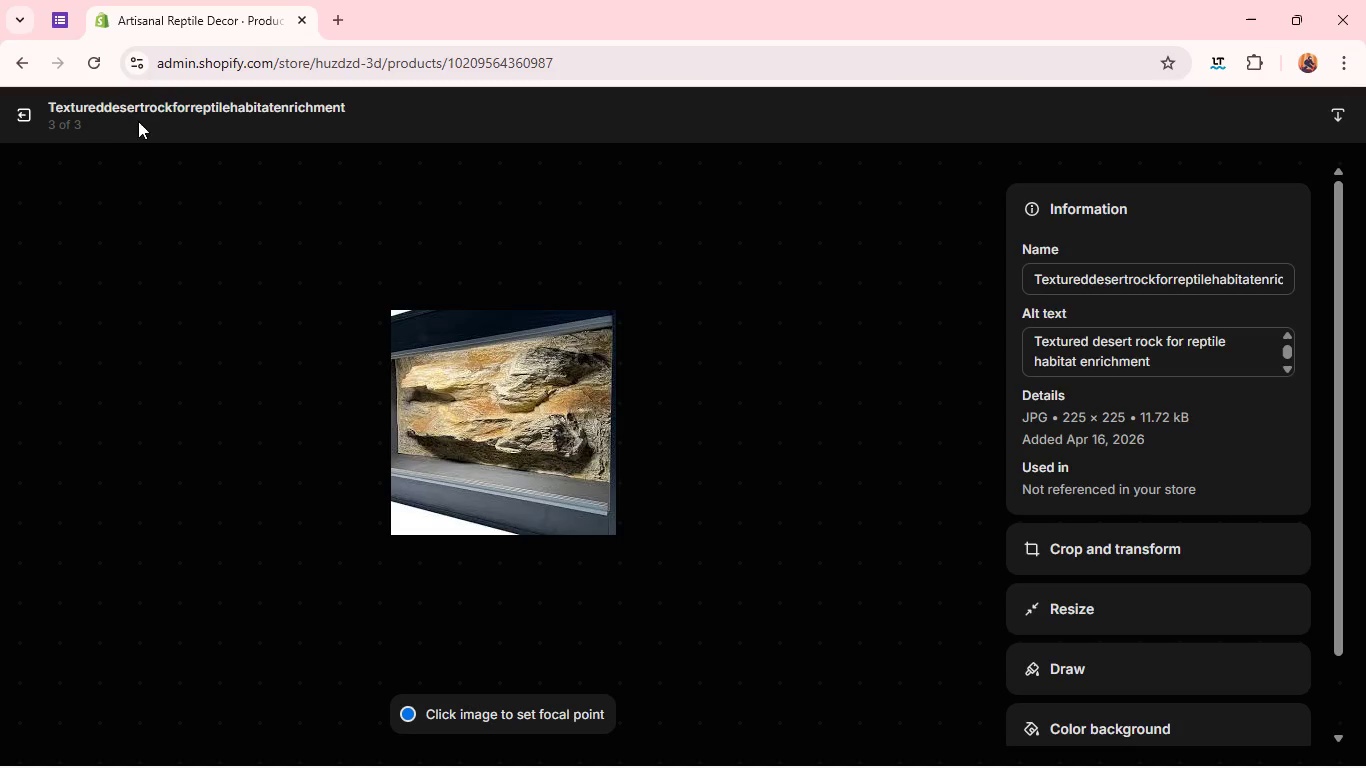 
wait(5.5)
 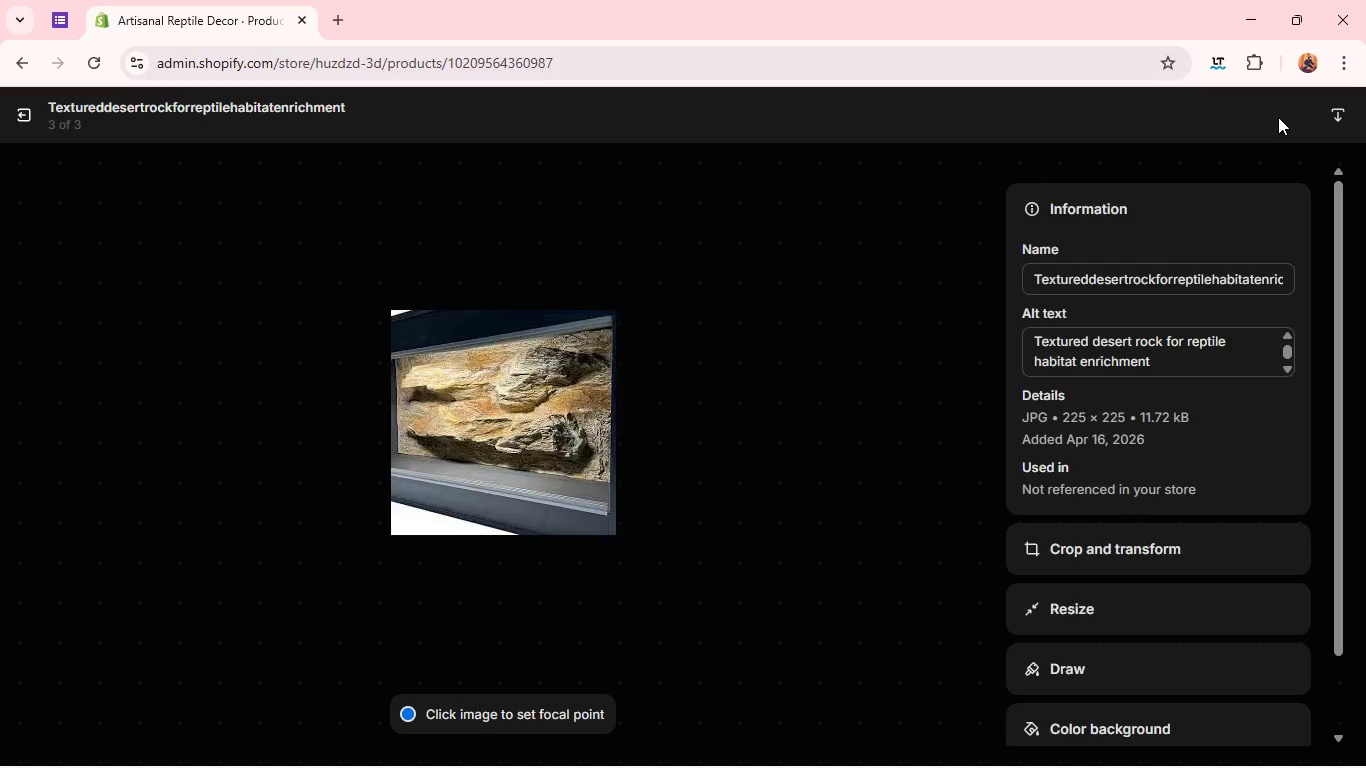 
left_click([19, 109])
 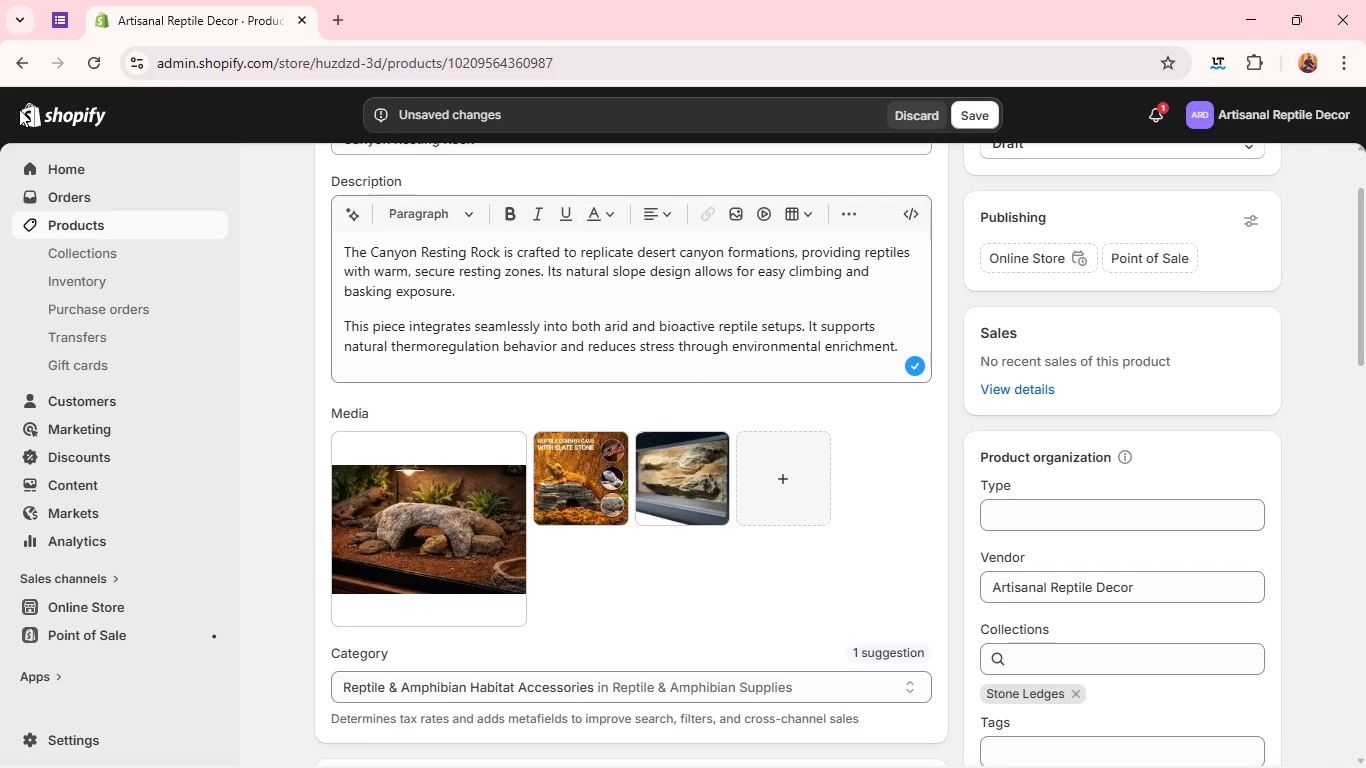 
wait(5.82)
 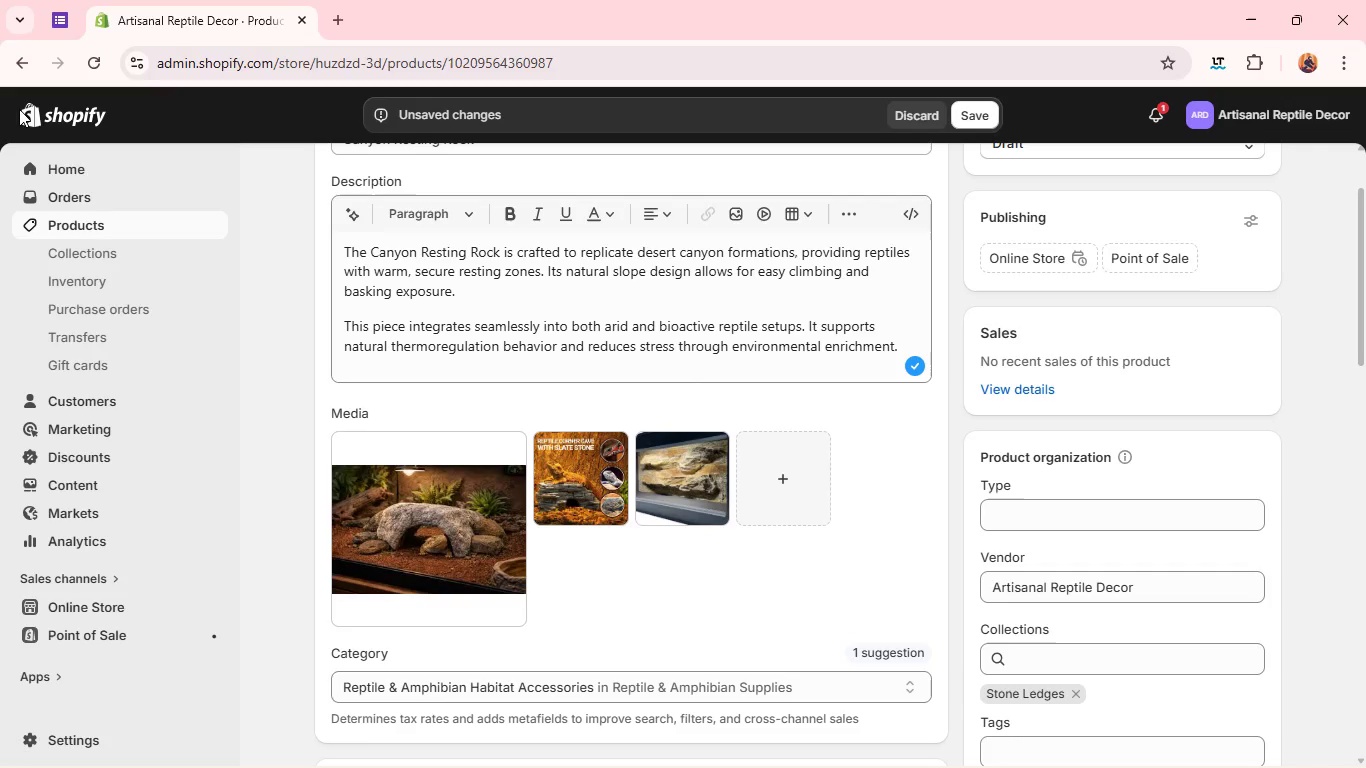 
mouse_move([402, 456])
 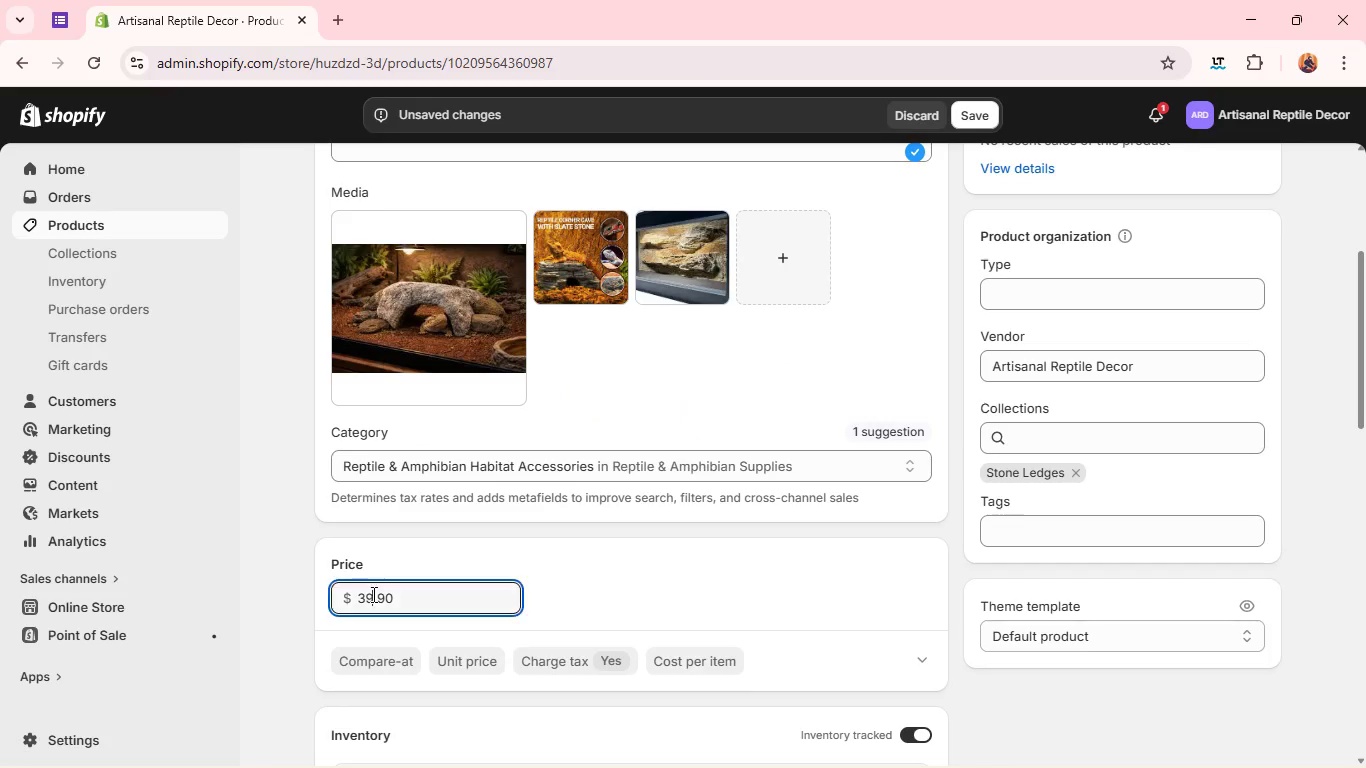 
double_click([372, 594])
 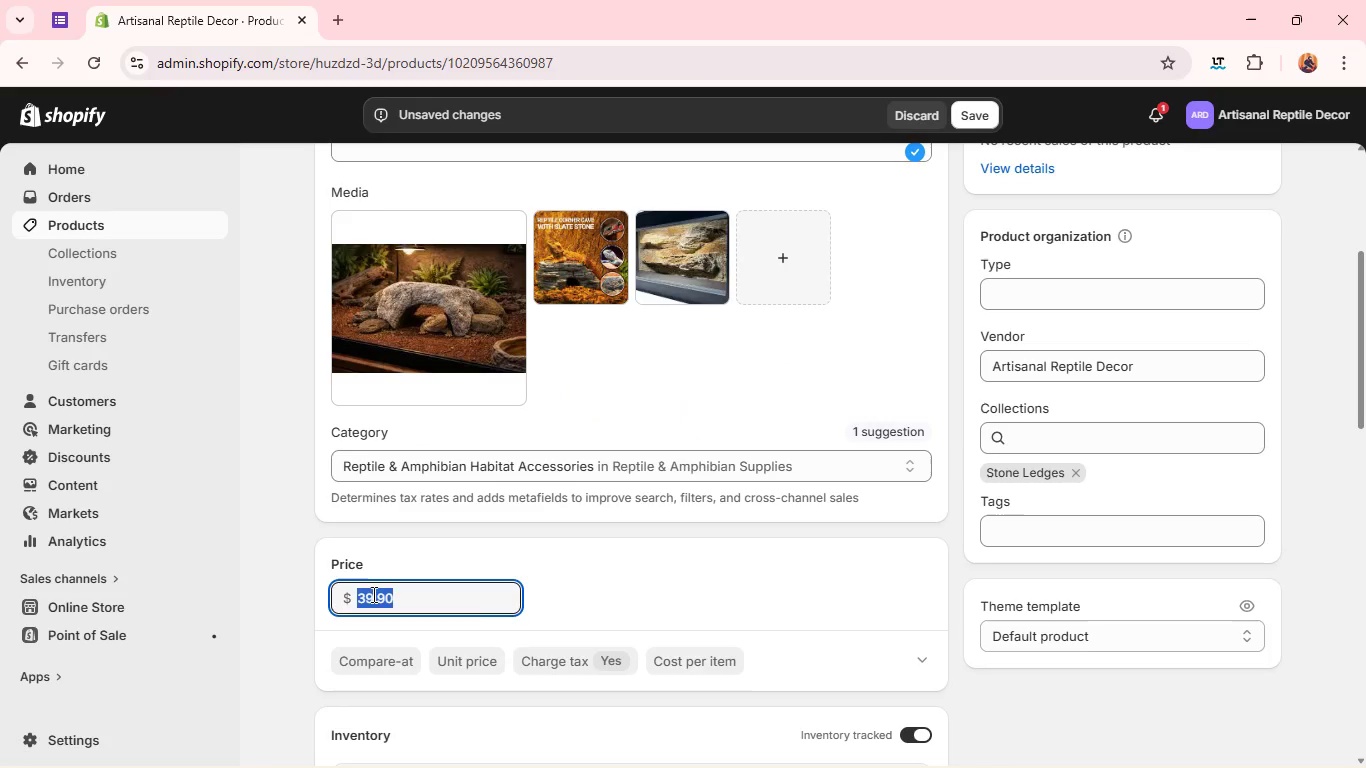 
triple_click([372, 594])
 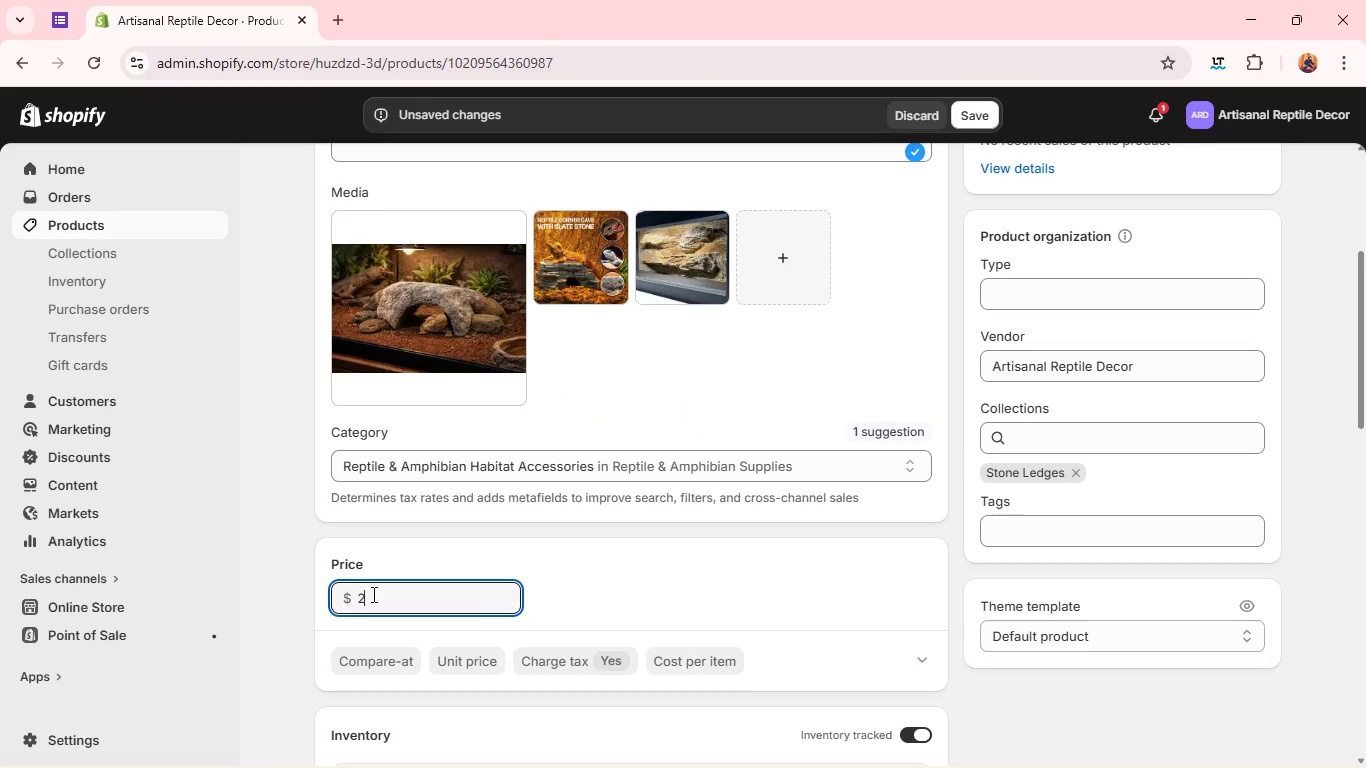 
type(29.99)
 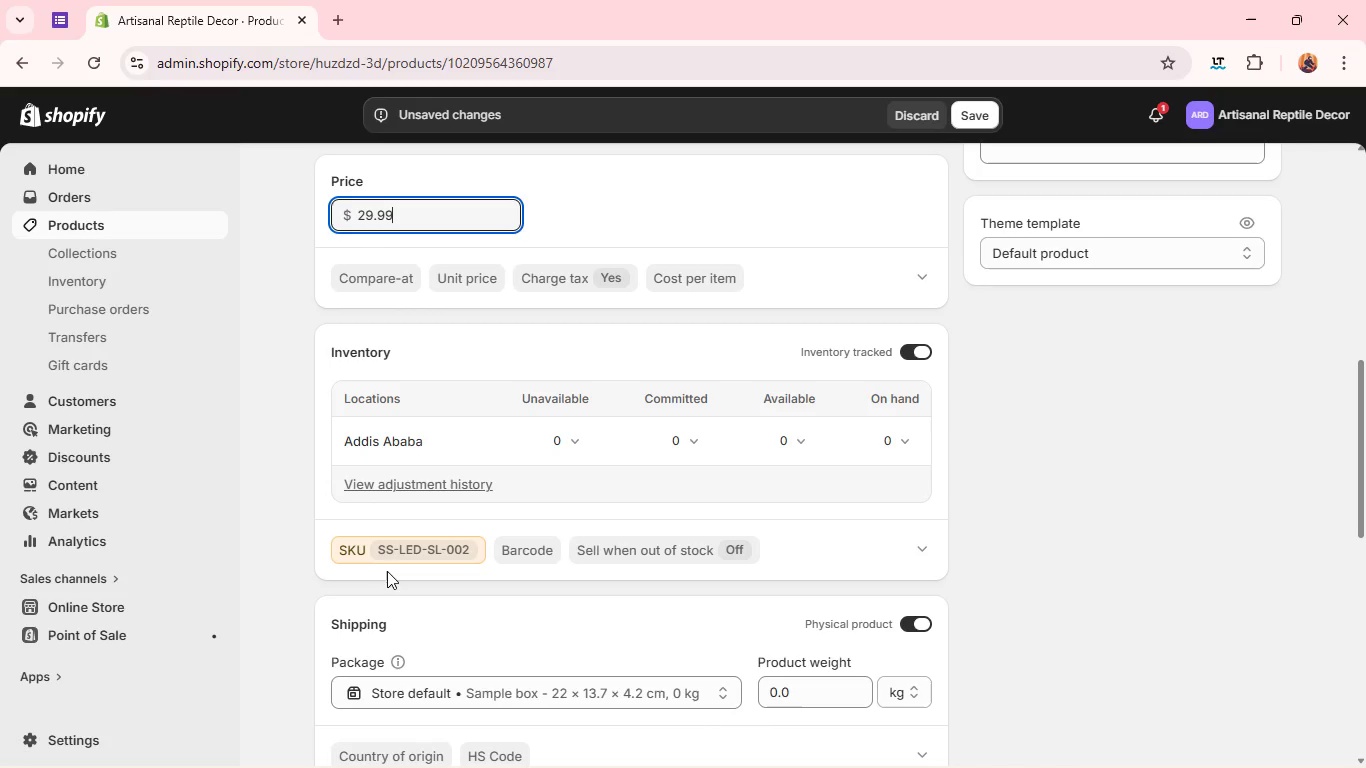 
wait(5.81)
 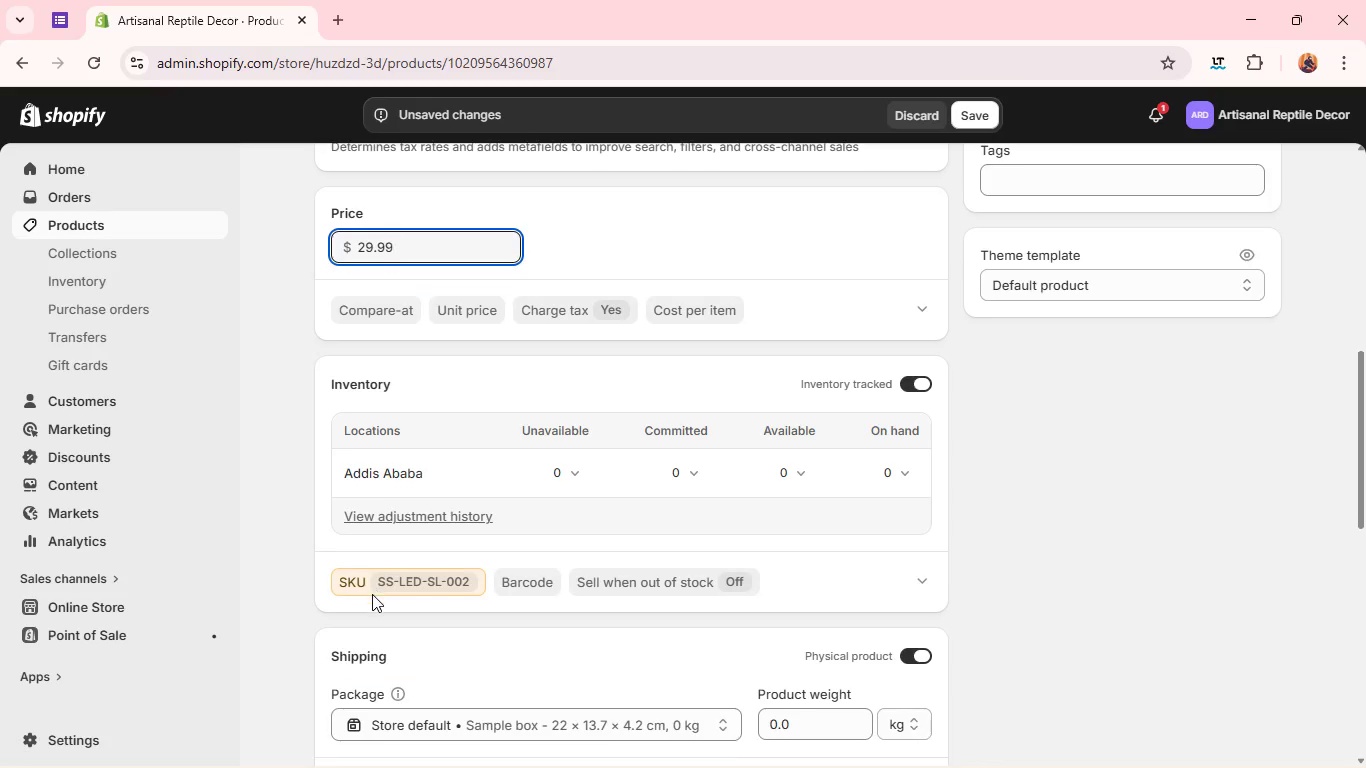 
left_click([428, 553])
 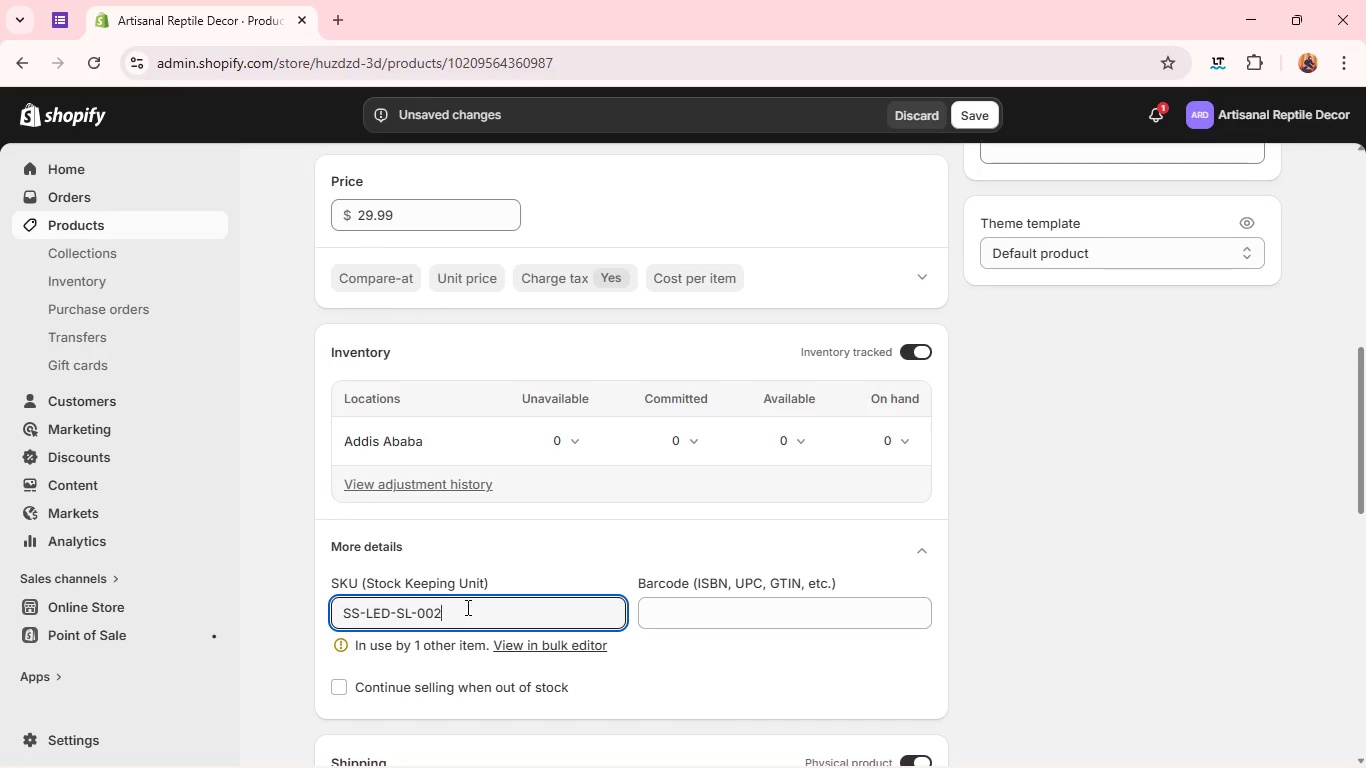 
left_click([461, 615])
 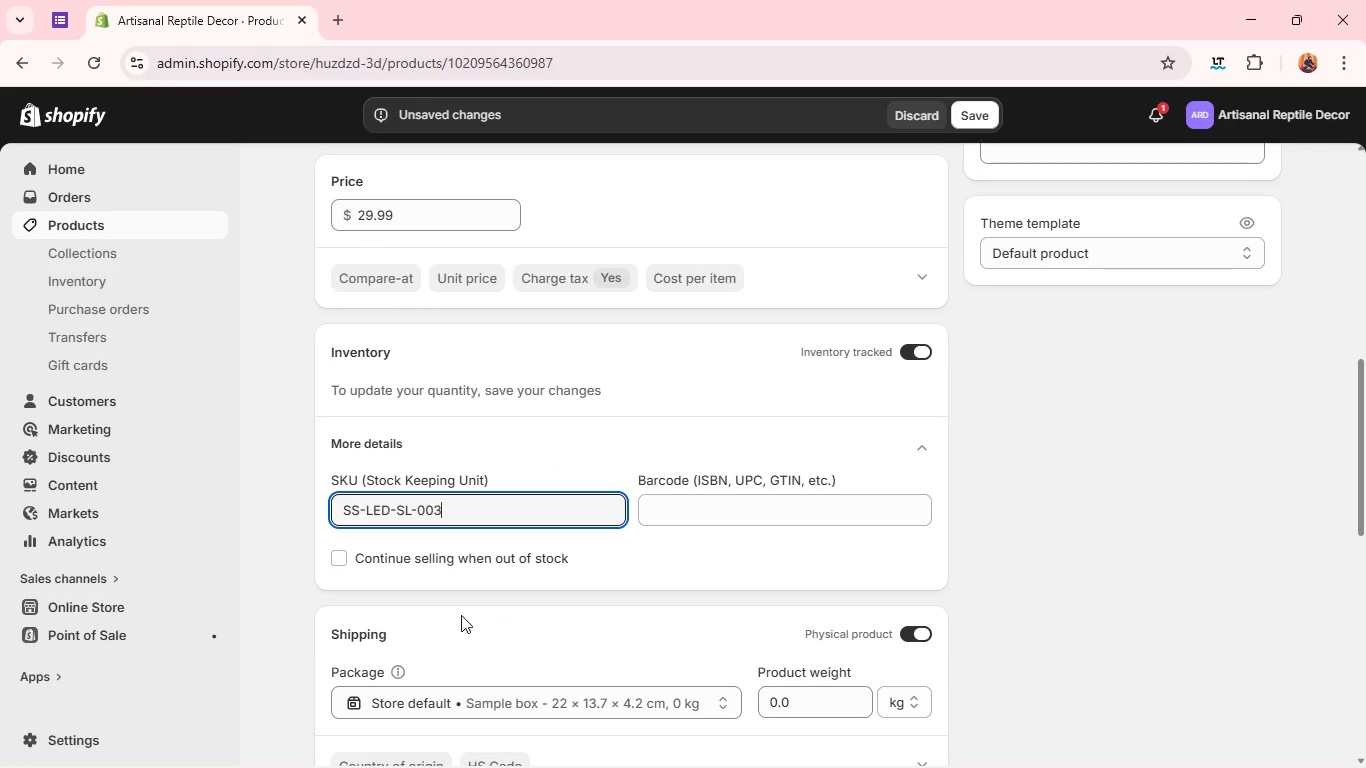 
key(Backspace)
 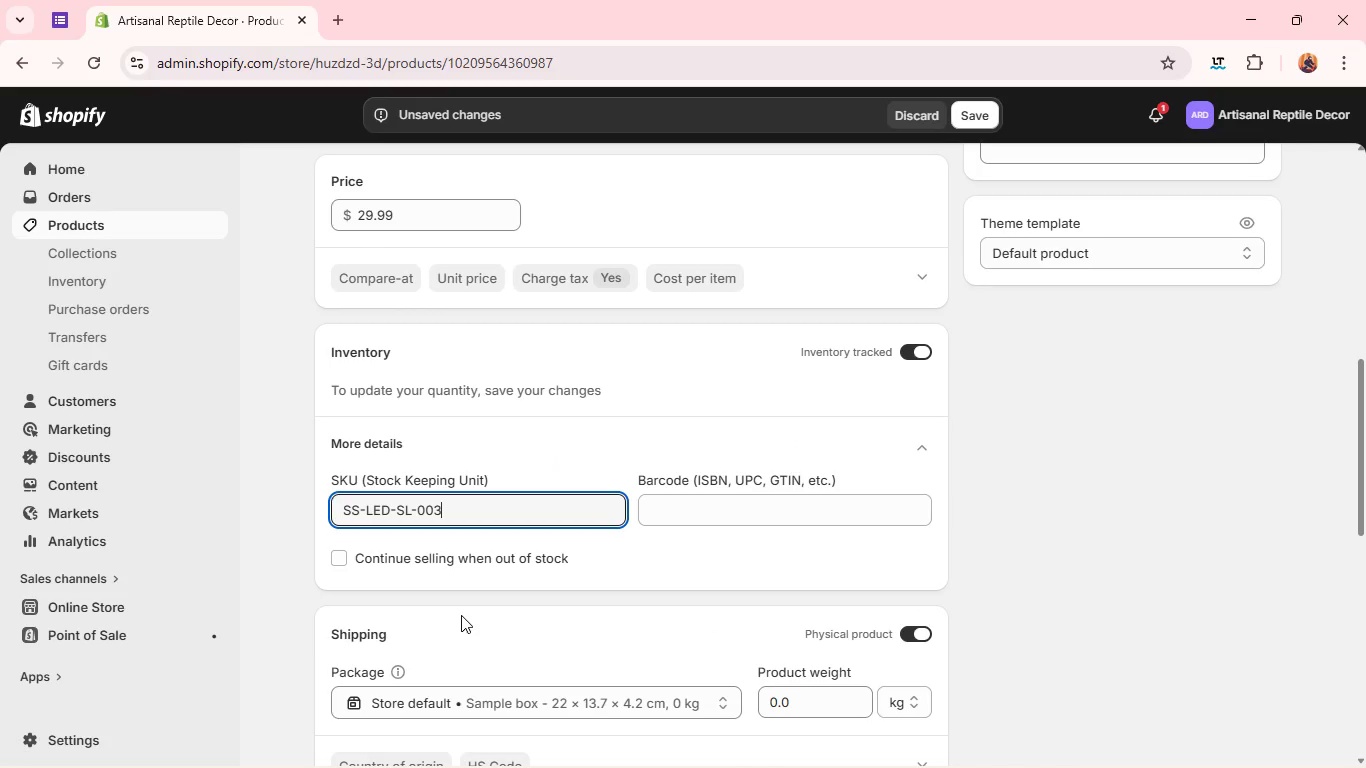 
key(3)
 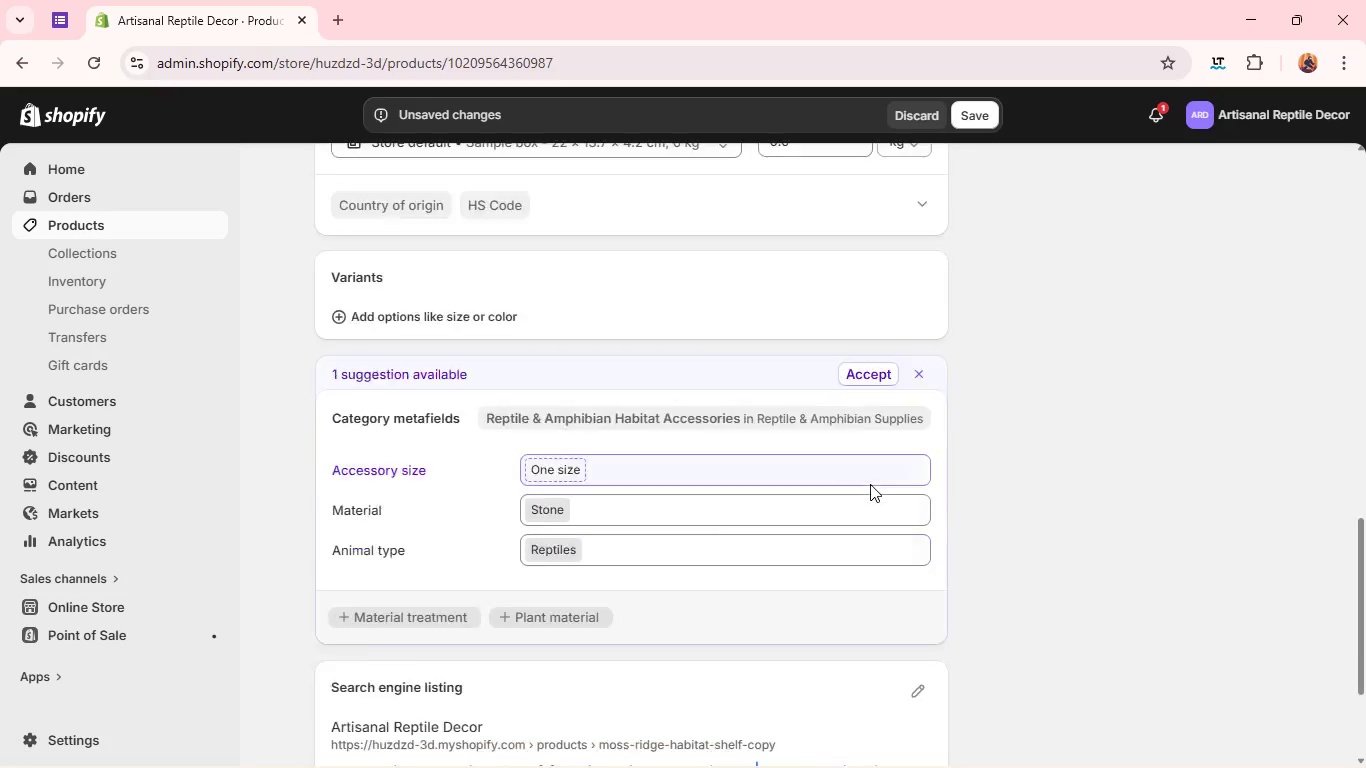 
wait(6.91)
 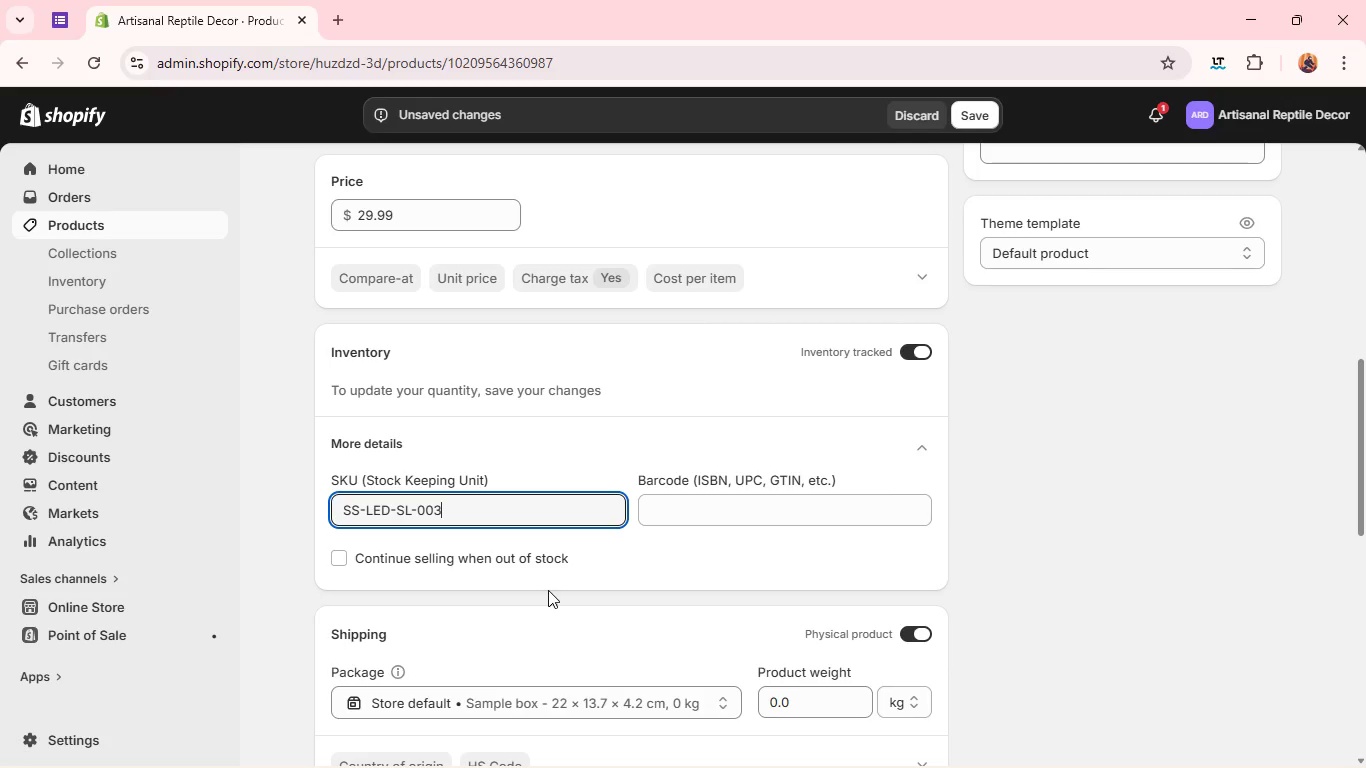 
left_click([914, 491])
 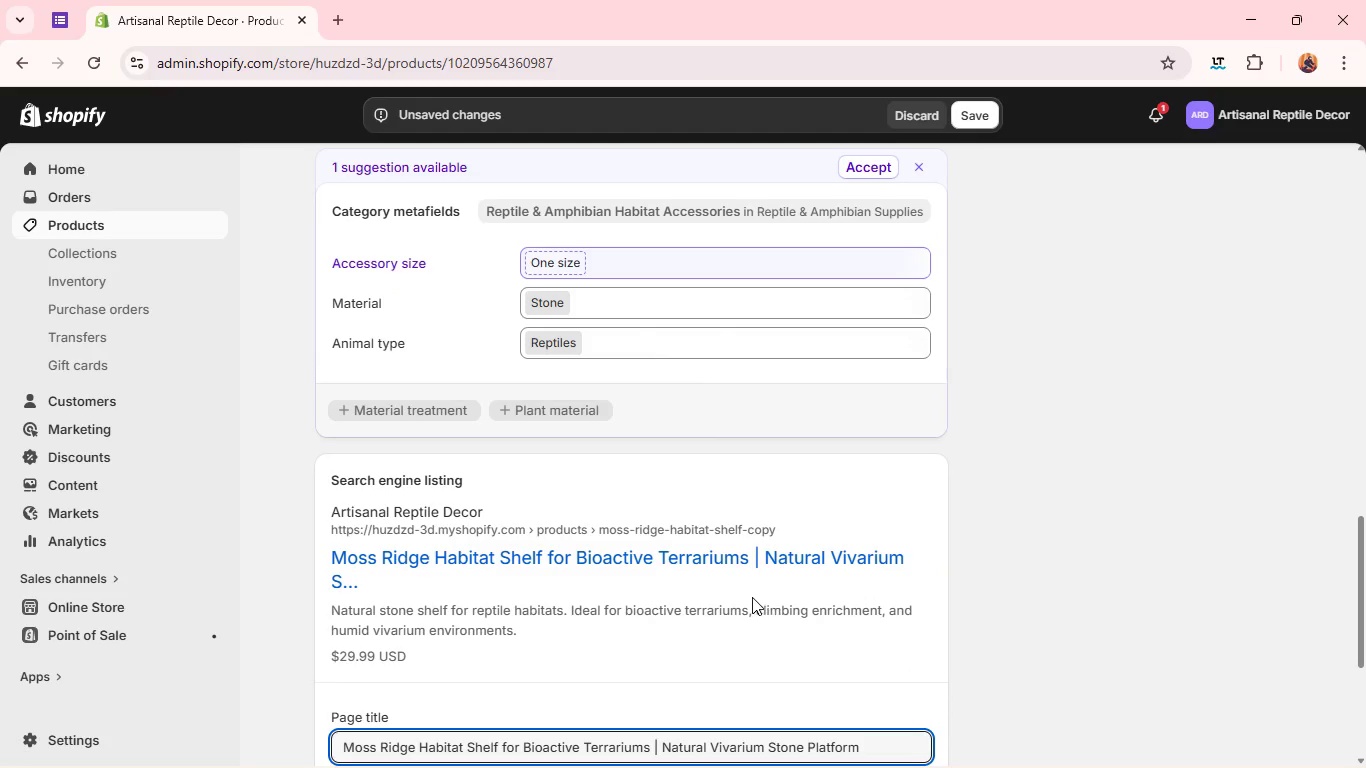 
mouse_move([746, 585])
 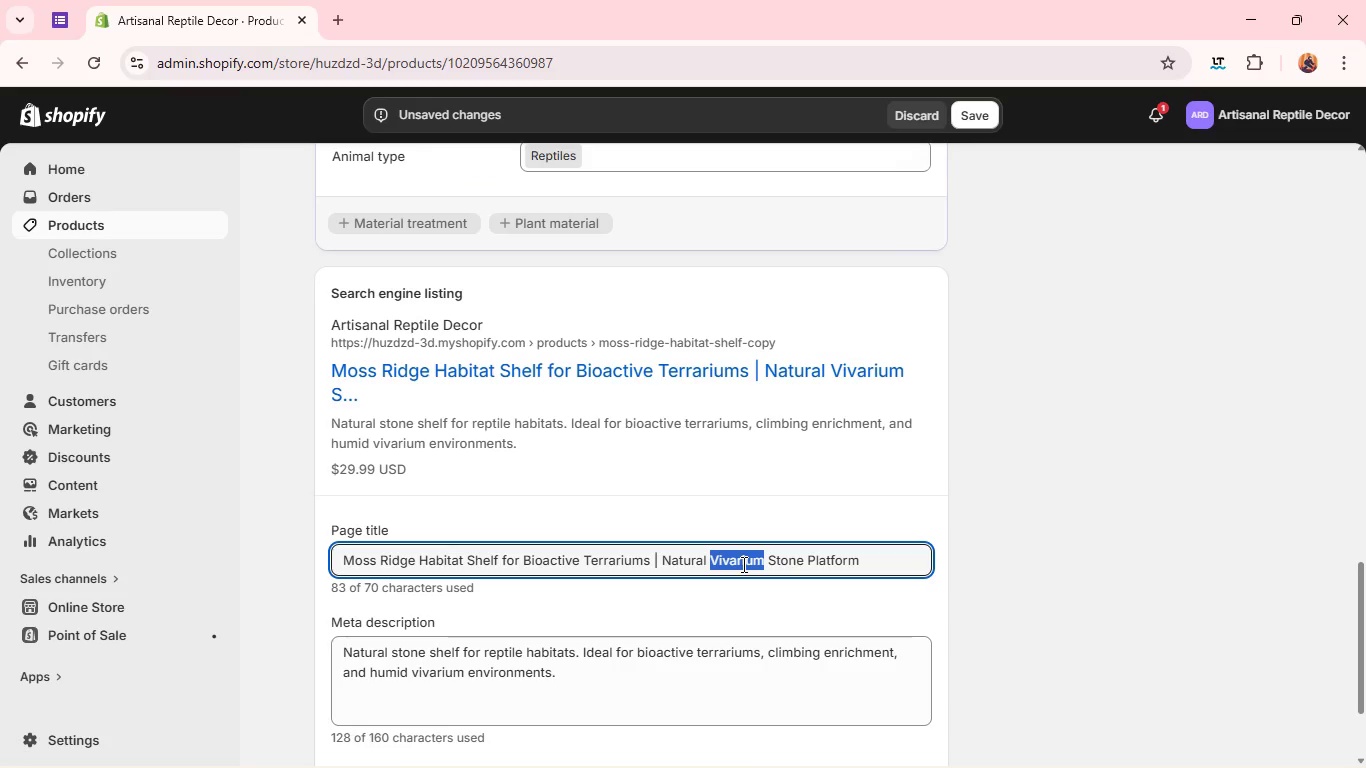 
double_click([742, 564])
 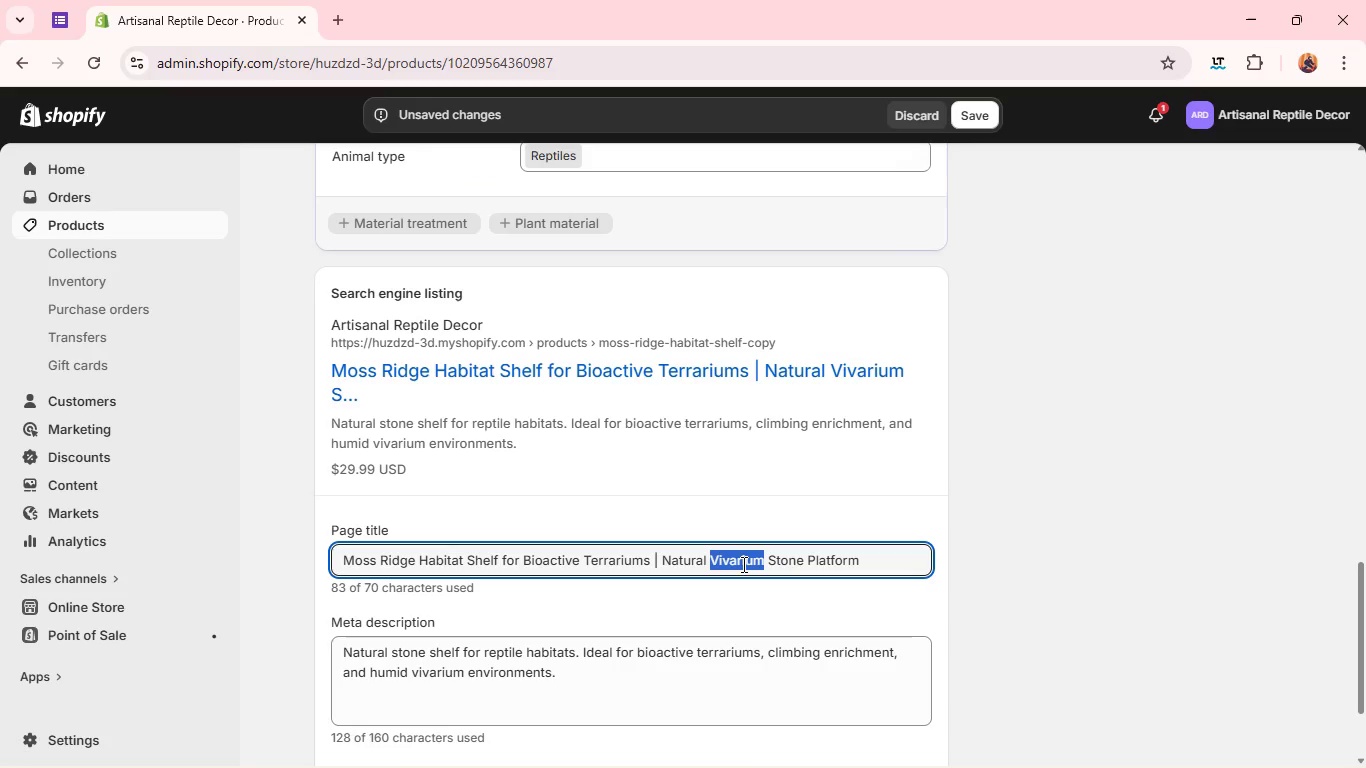 
wait(9.94)
 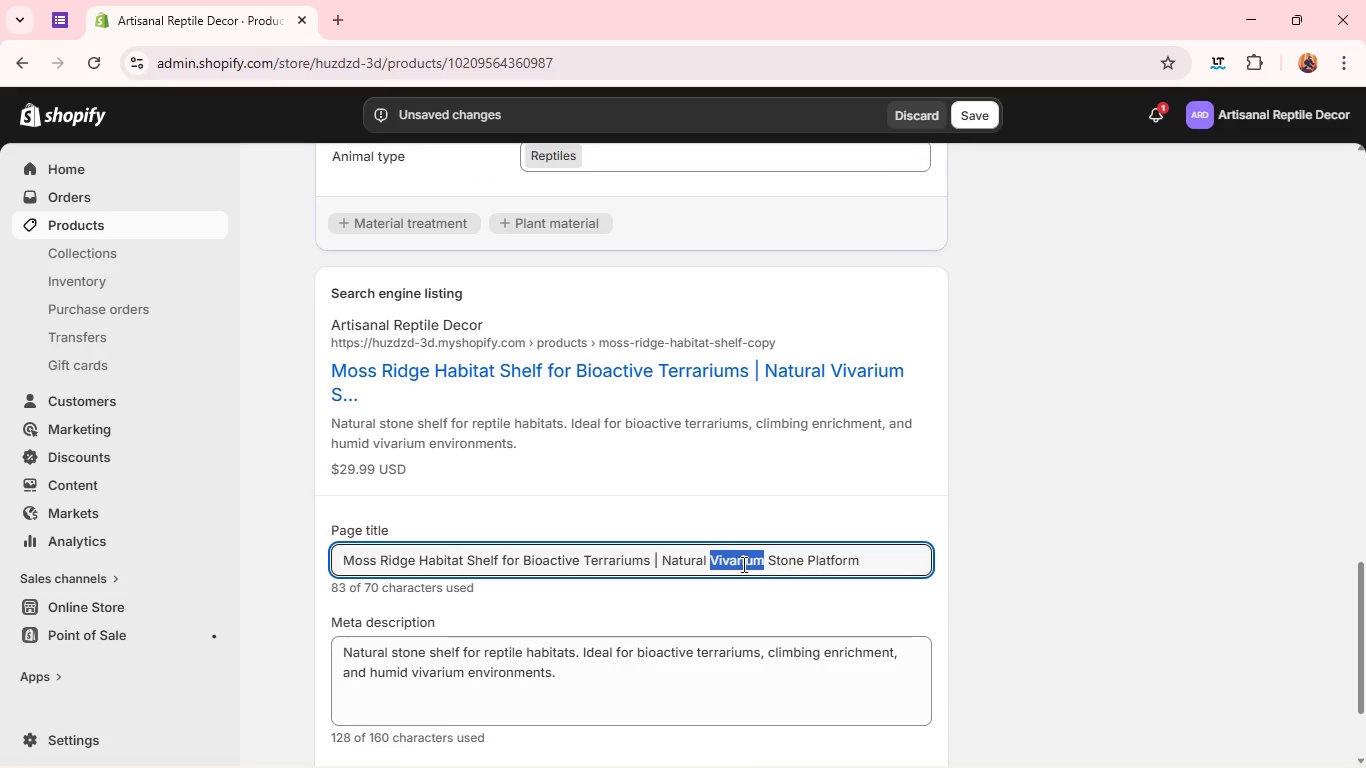 
type(Ca)
 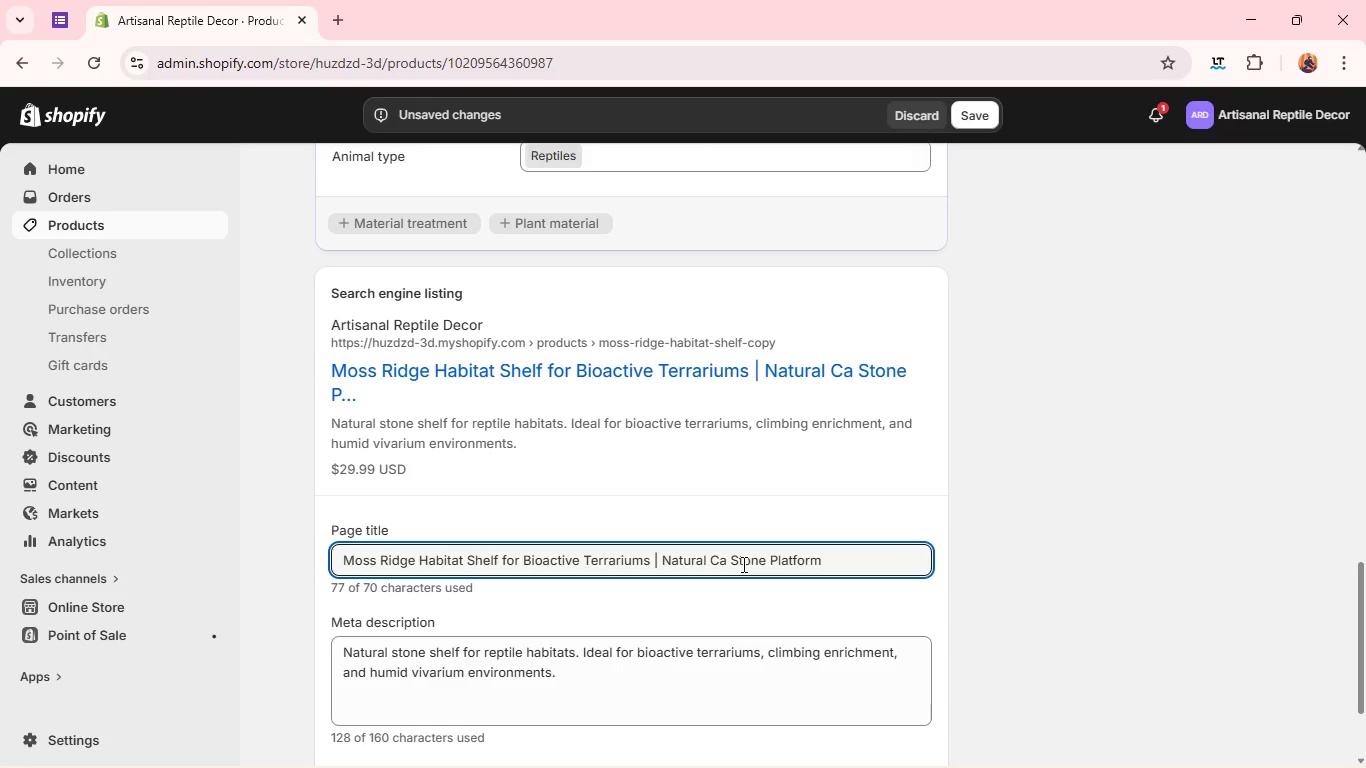 
key(Control+A)
 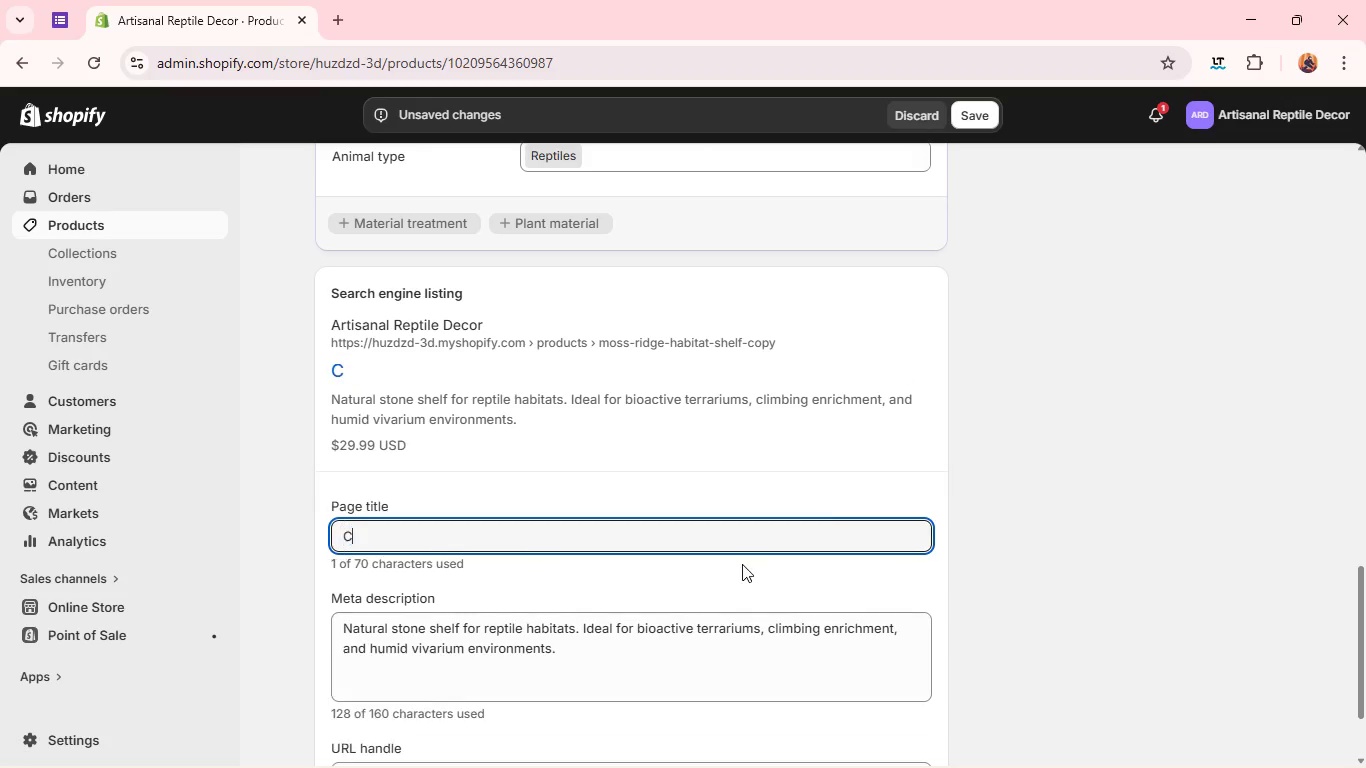 
type(Canyon-style rock for )
key(Backspace)
key(Backspace)
key(Backspace)
key(Backspace)
key(Backspace)
key(Backspace)
key(Backspace)
key(Backspace)
key(Backspace)
key(Backspace)
key(Backspace)
key(Backspace)
key(Backspace)
key(Backspace)
key(Backspace)
type( Resting Rock for Reo)
key(Backspace)
type(ptile Habitat | Bia)
key(Backspace)
type(oactive & Isopod-Safe Stone Decor)
 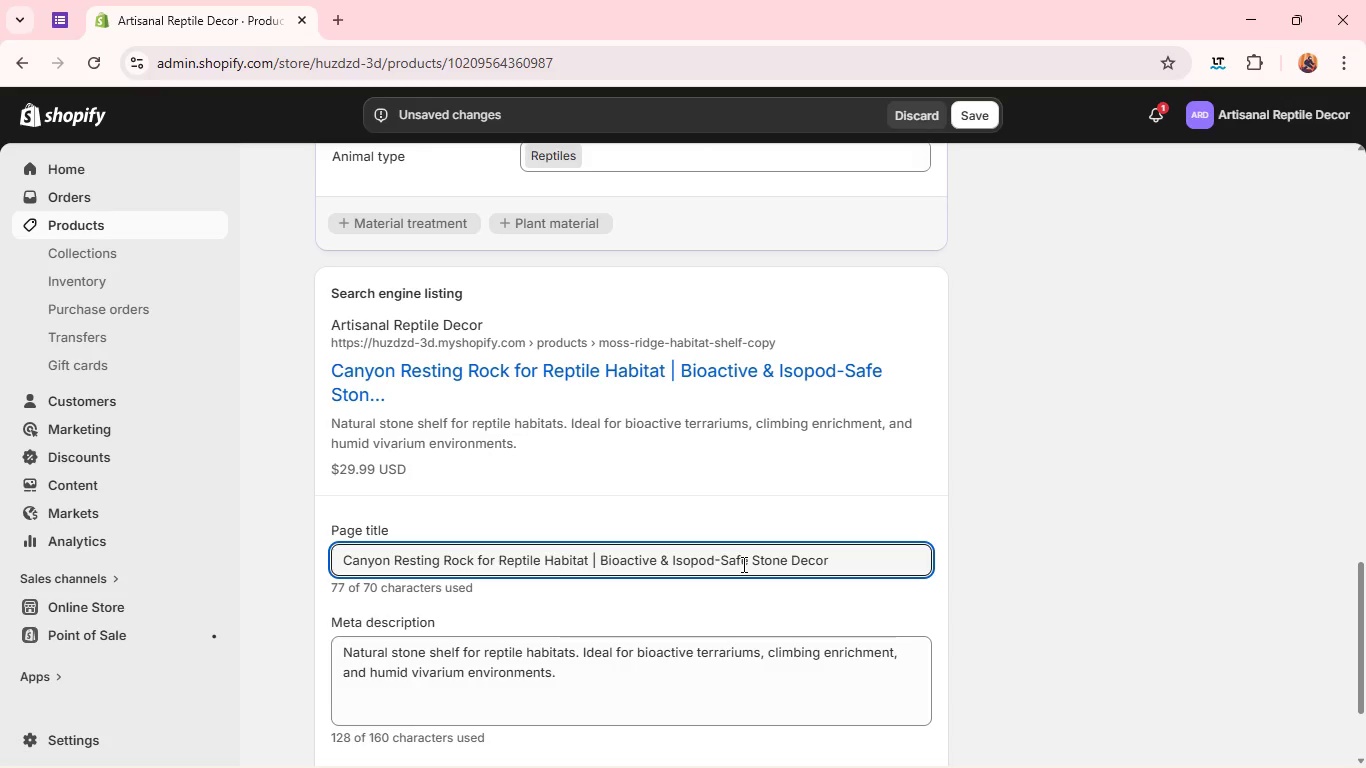 
double_click([662, 685])
 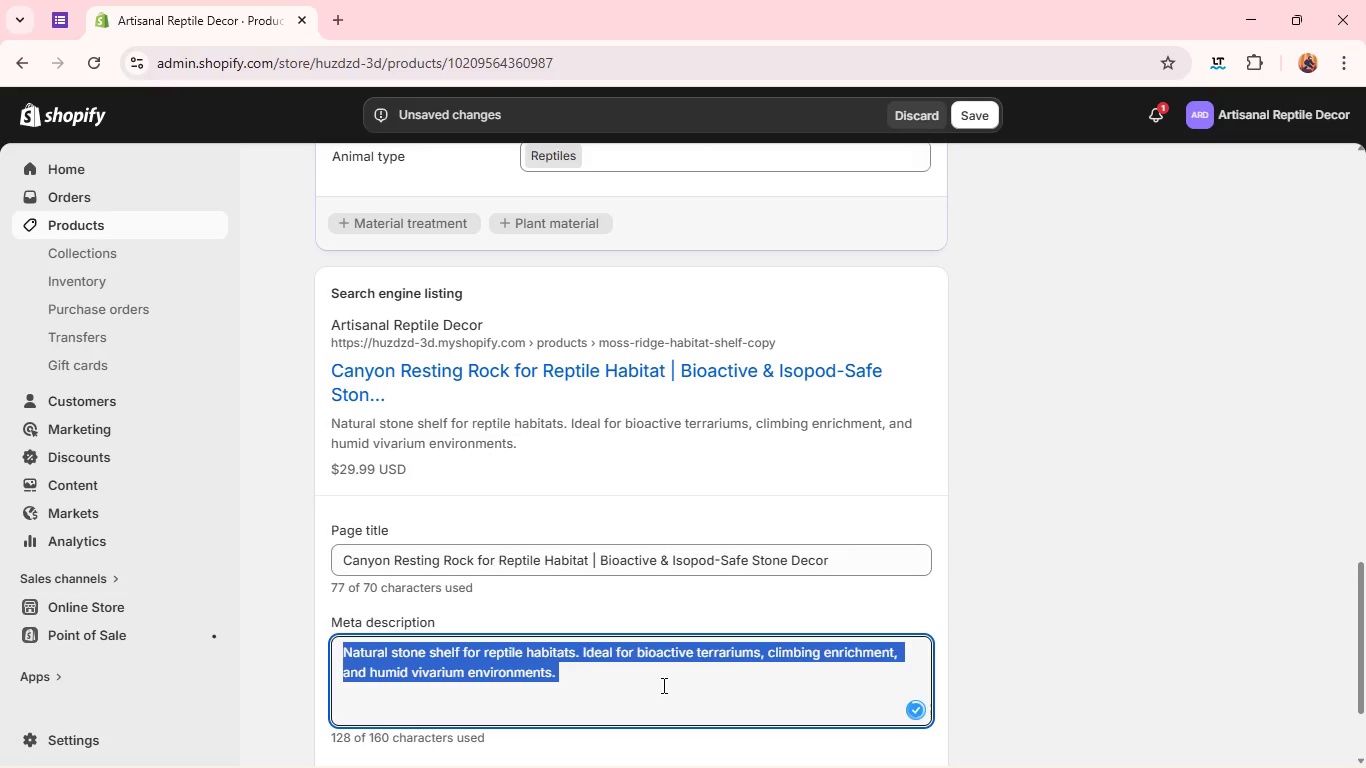 
triple_click([662, 685])
 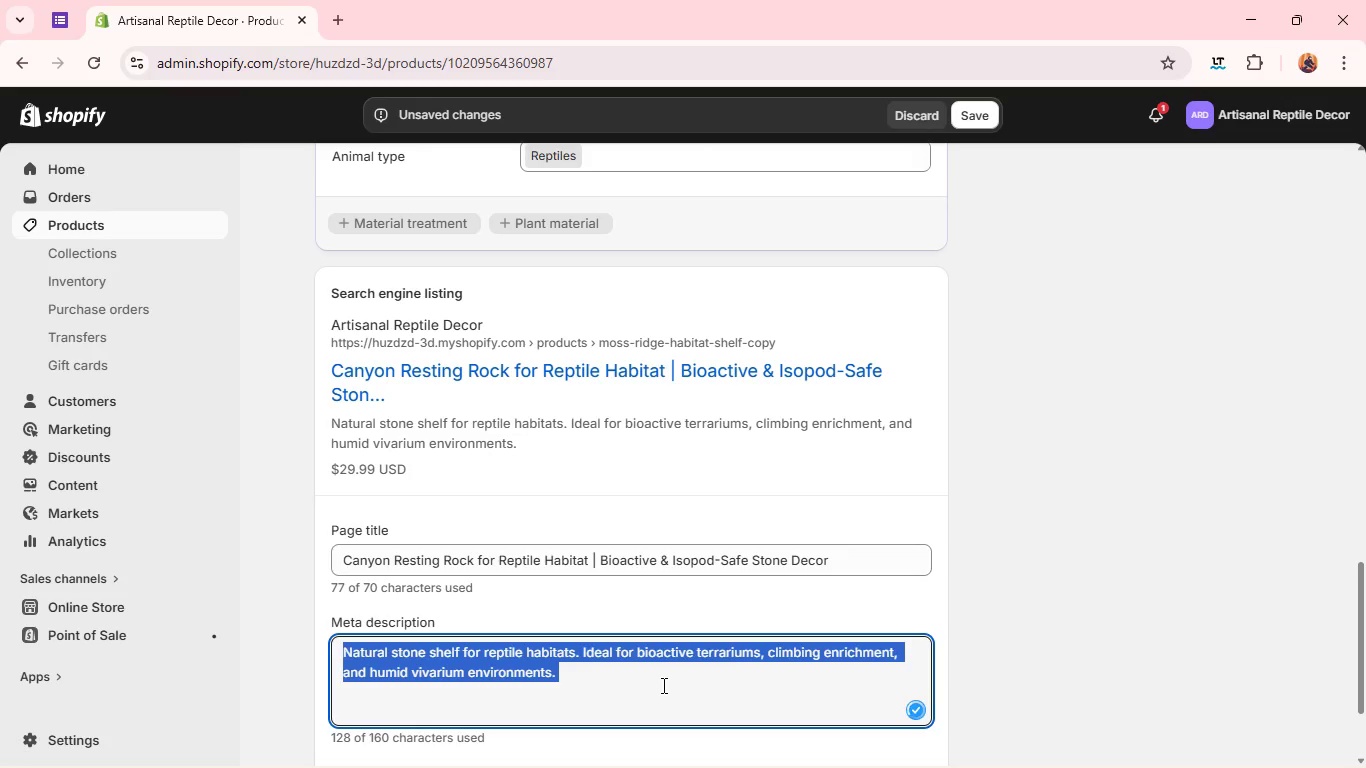 
triple_click([662, 685])
 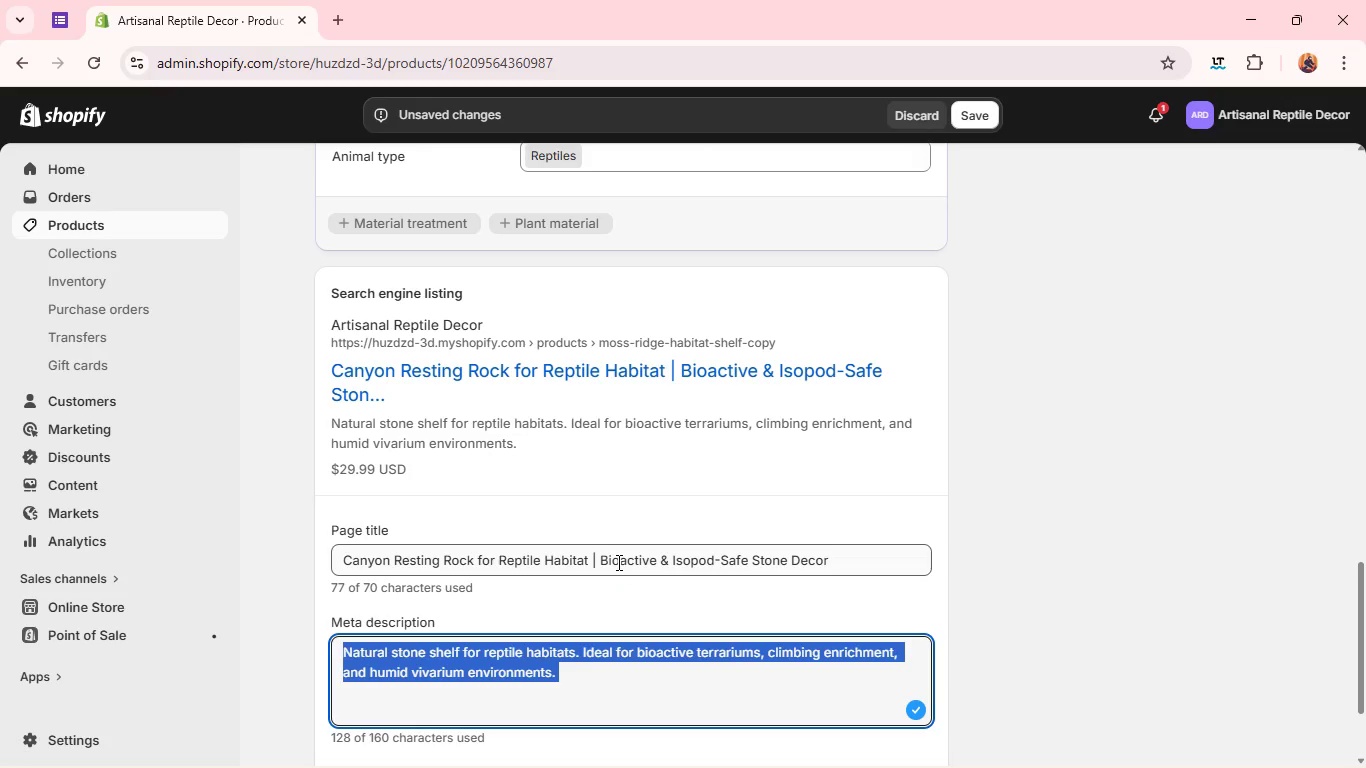 
double_click([617, 562])
 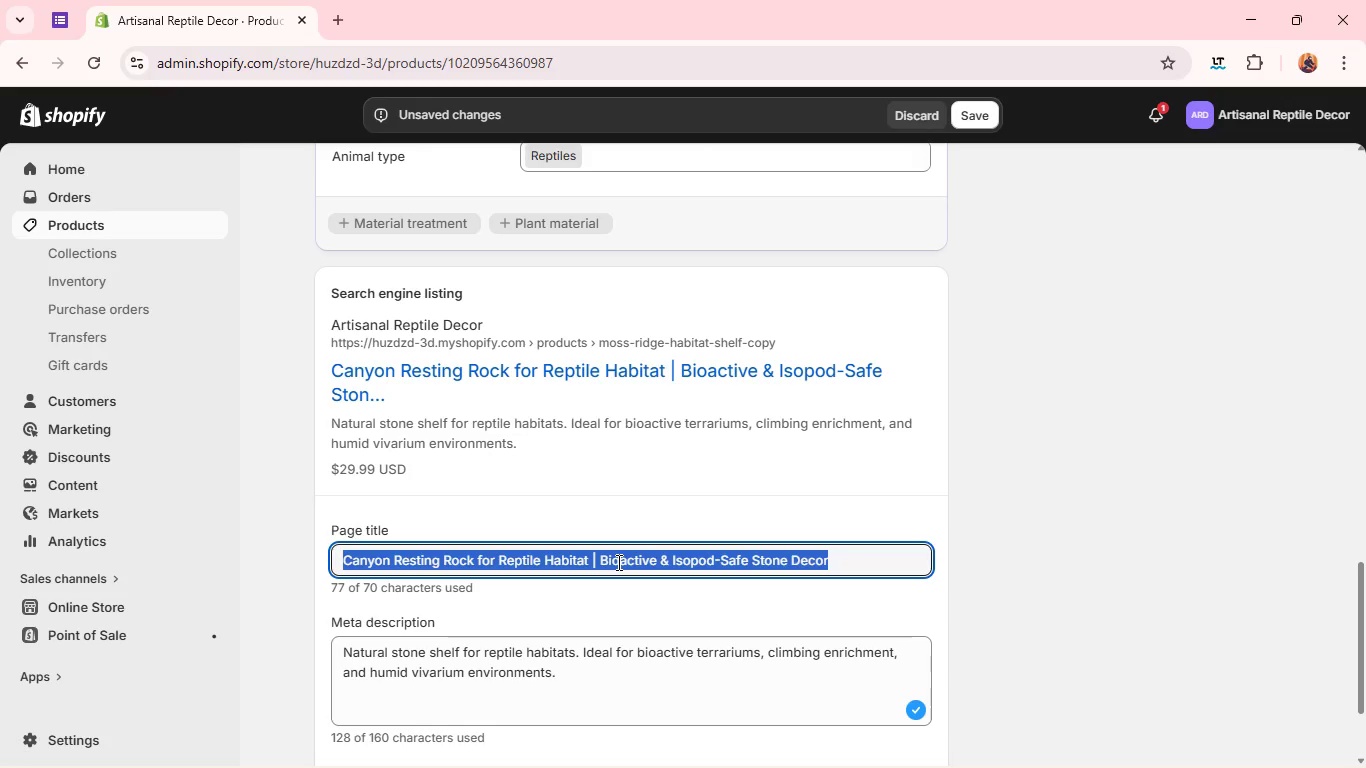 
triple_click([617, 562])
 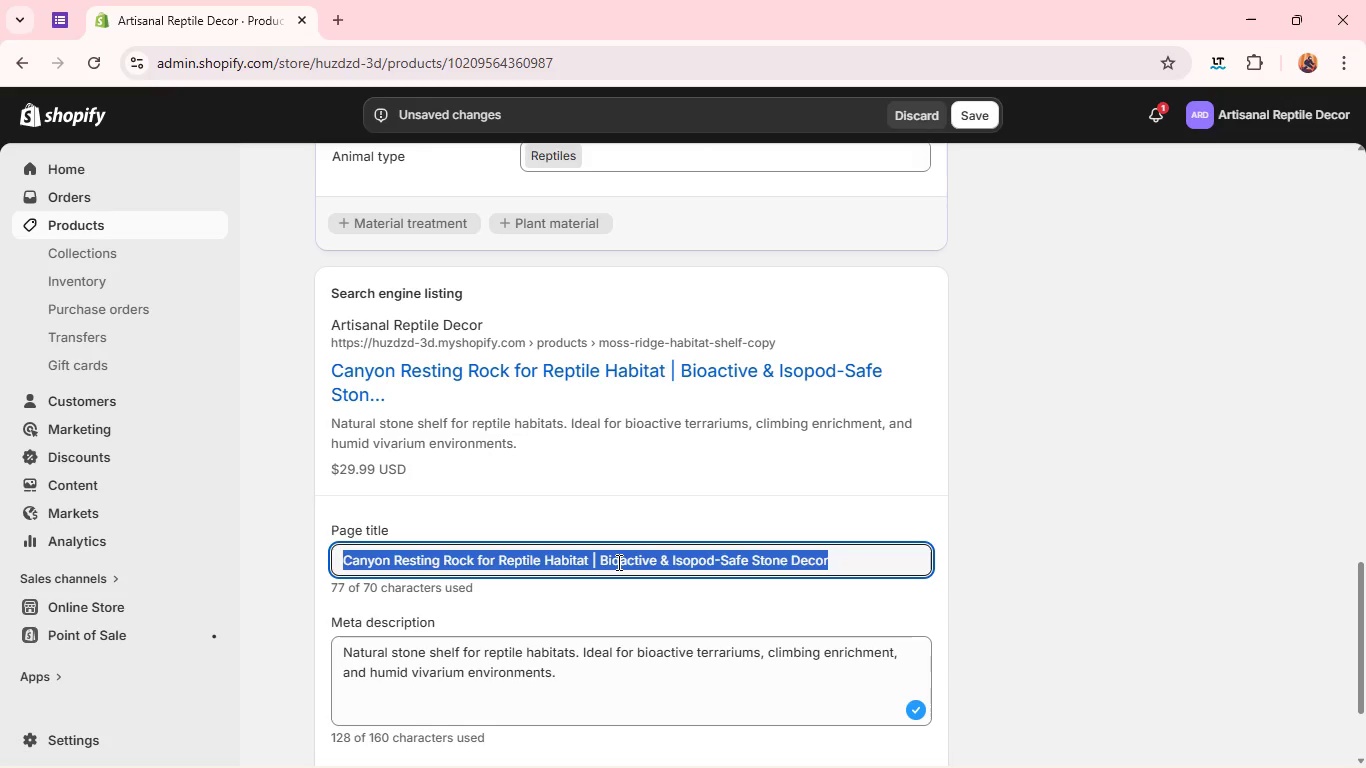 
triple_click([617, 562])
 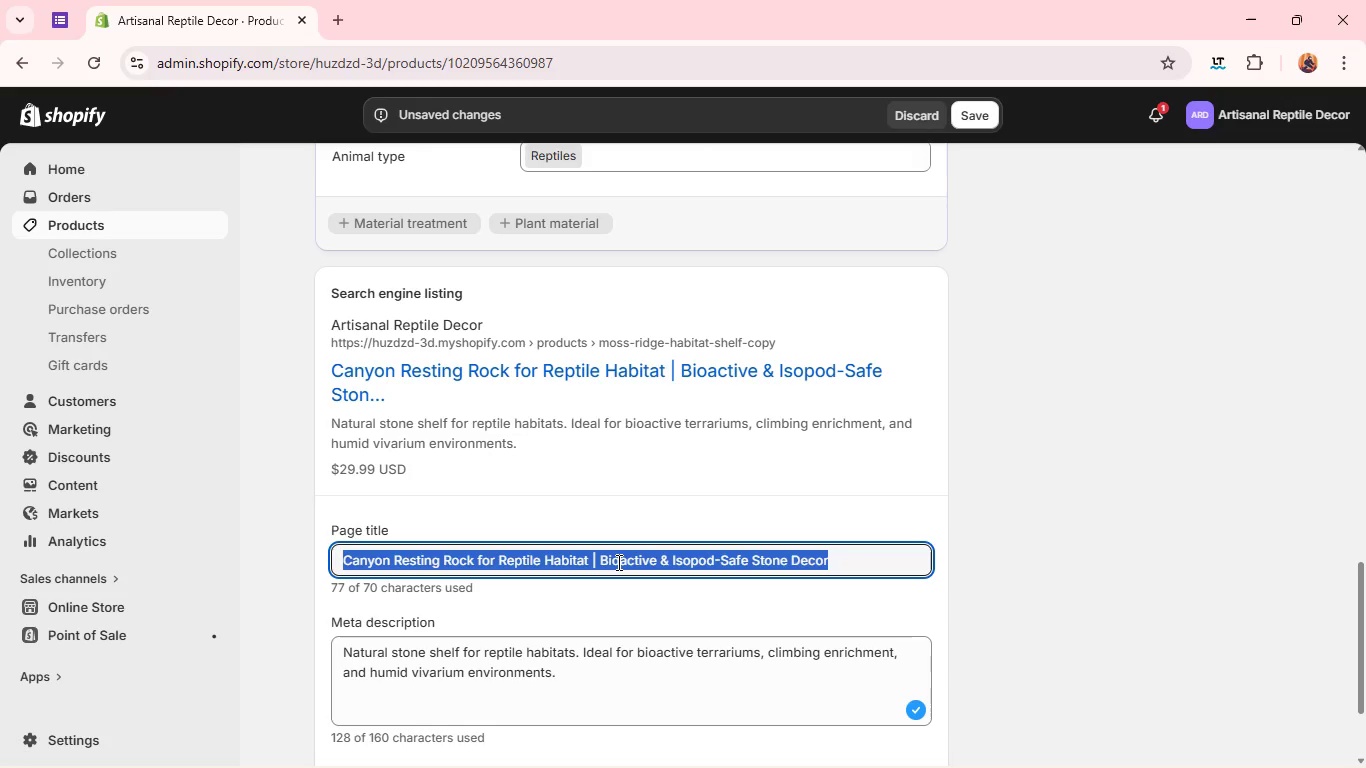 
key(Control+C)
 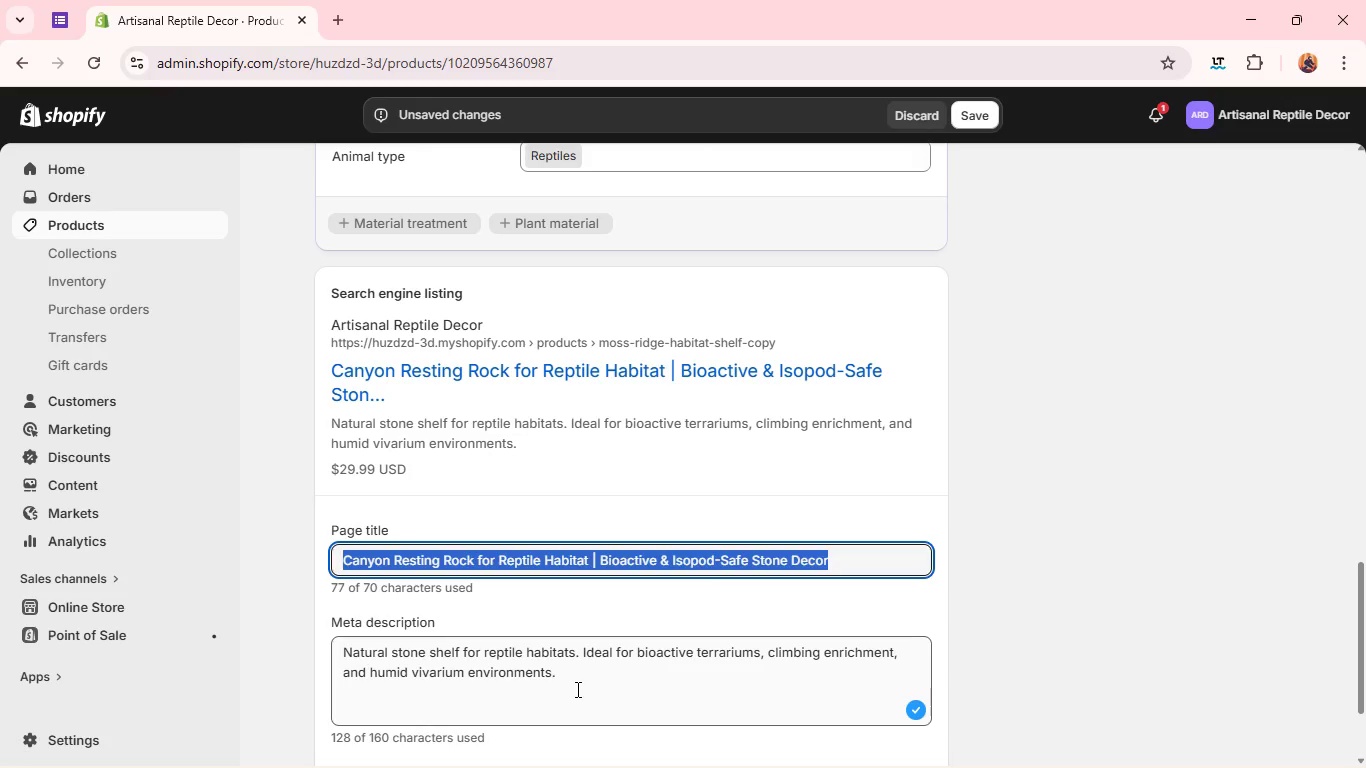 
left_click([576, 689])
 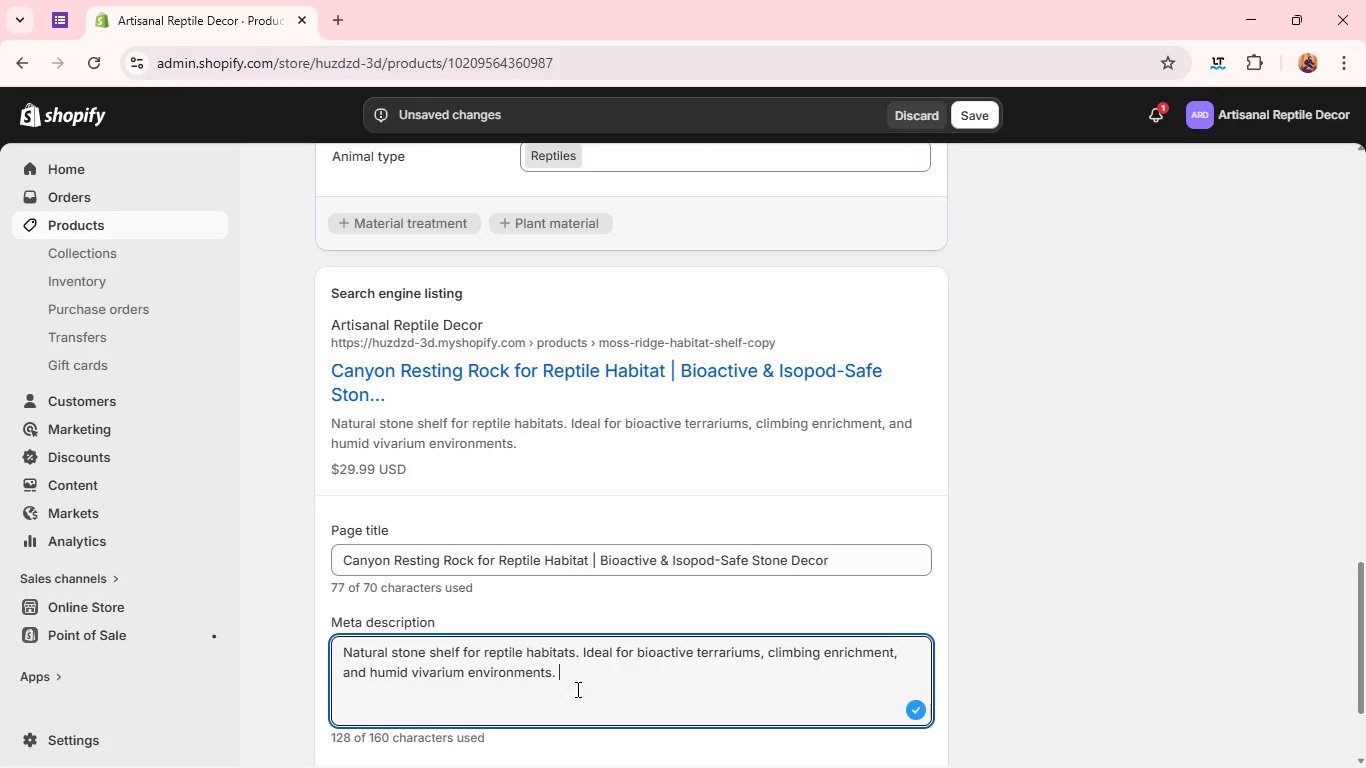 
key(Control+A)
 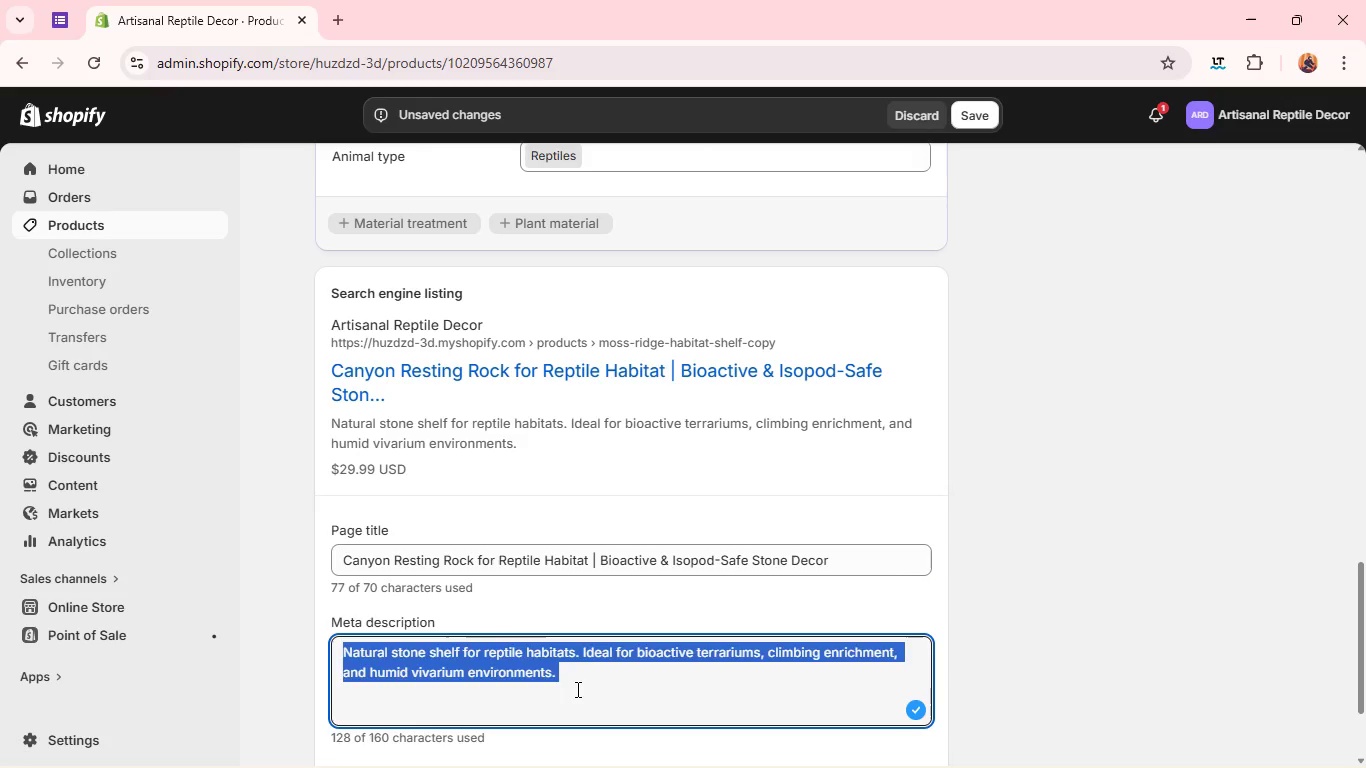 
key(Control+V)
 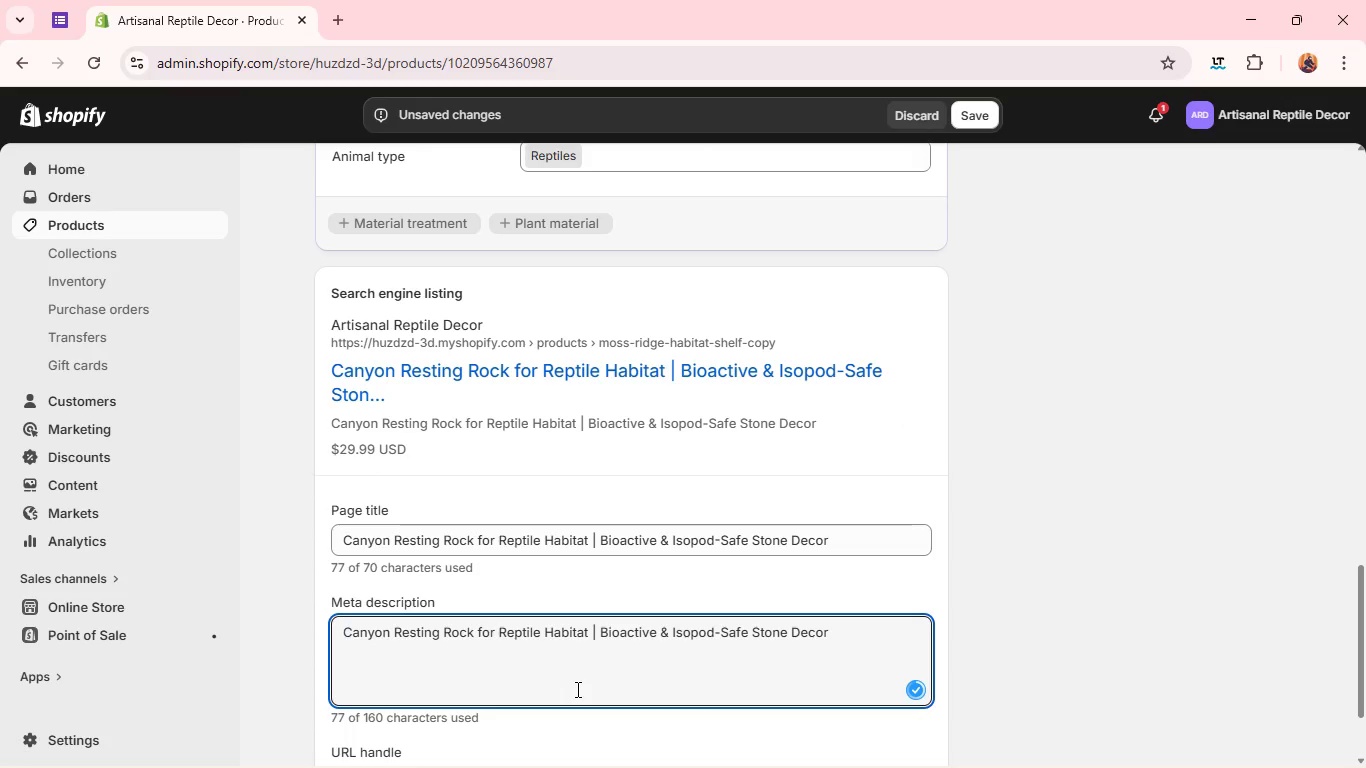 
key(Control+A)
 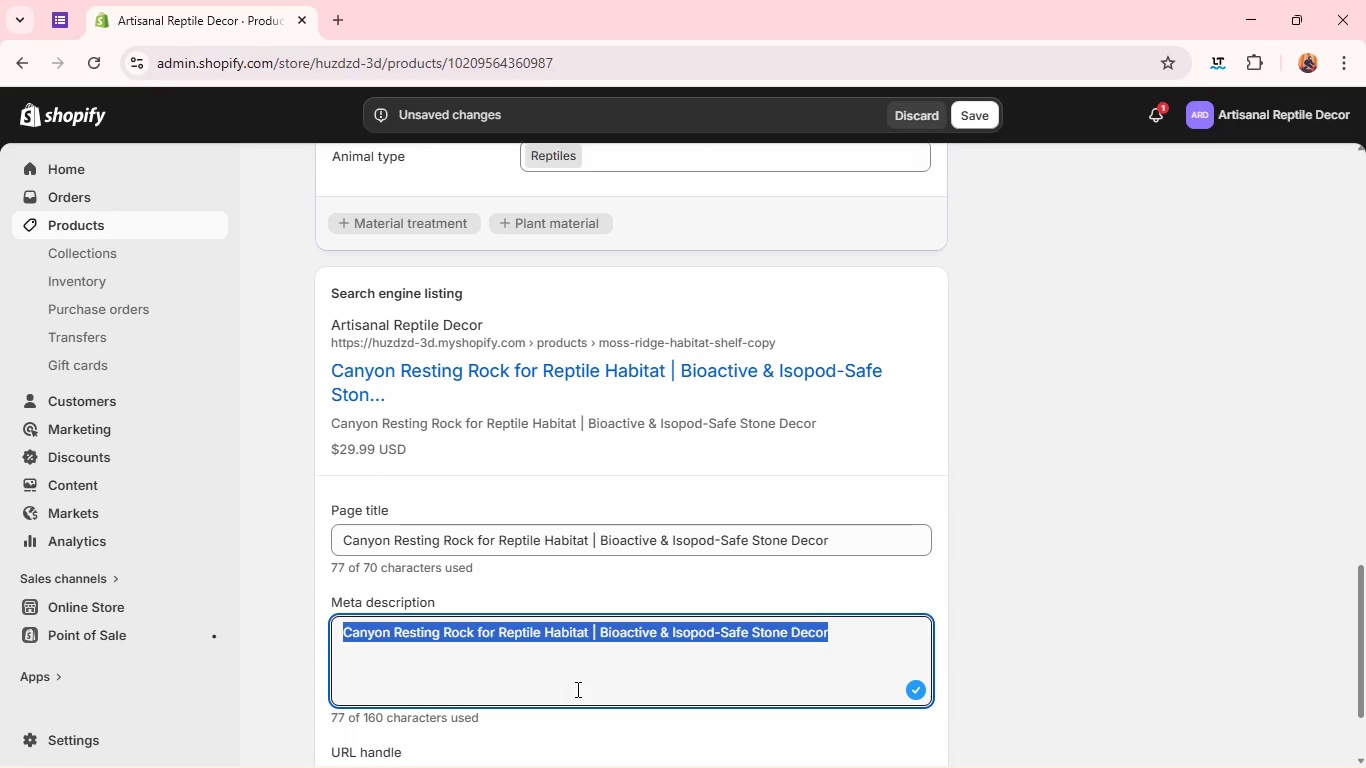 
type(Handmade canyon-style rock for reptile enclosures. Perect for bioactive habitats and natural basking platforms. )
 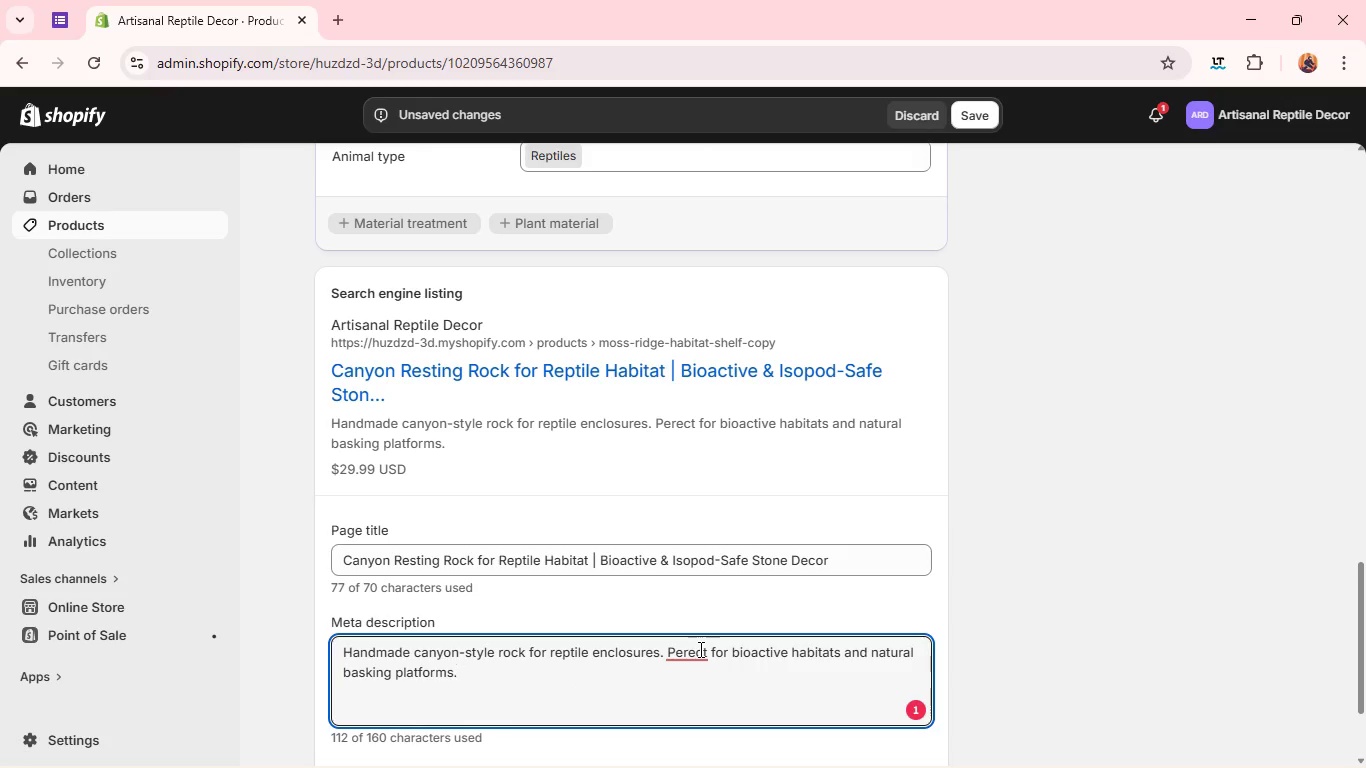 
left_click([699, 649])
 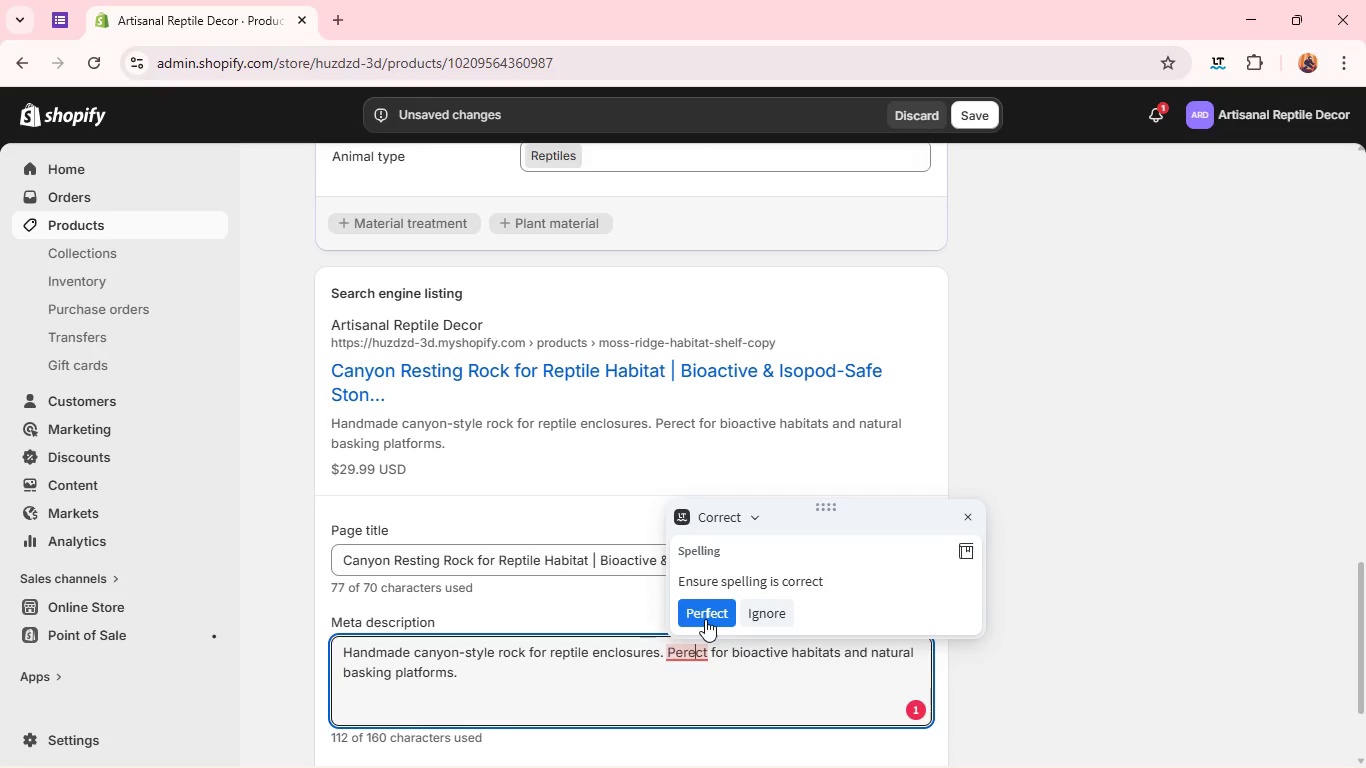 
left_click([705, 619])
 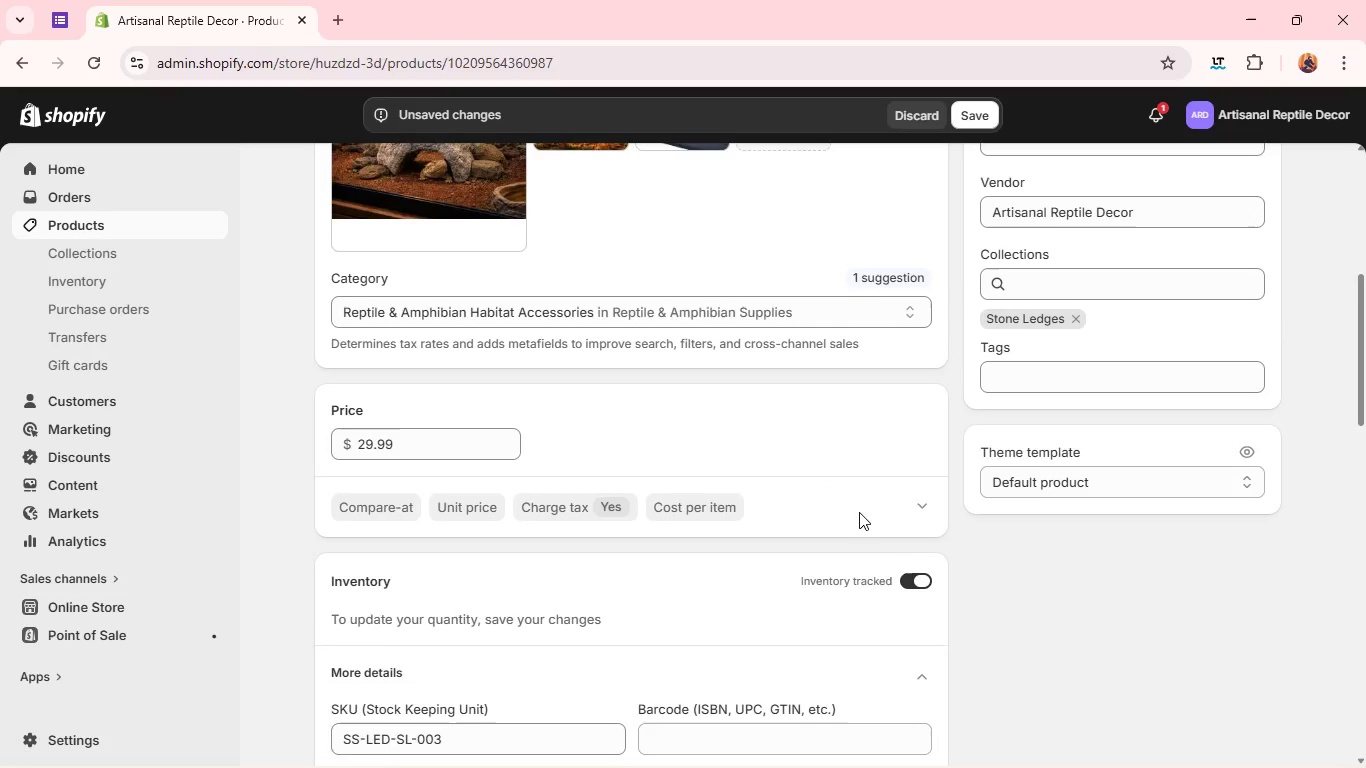 
wait(12.39)
 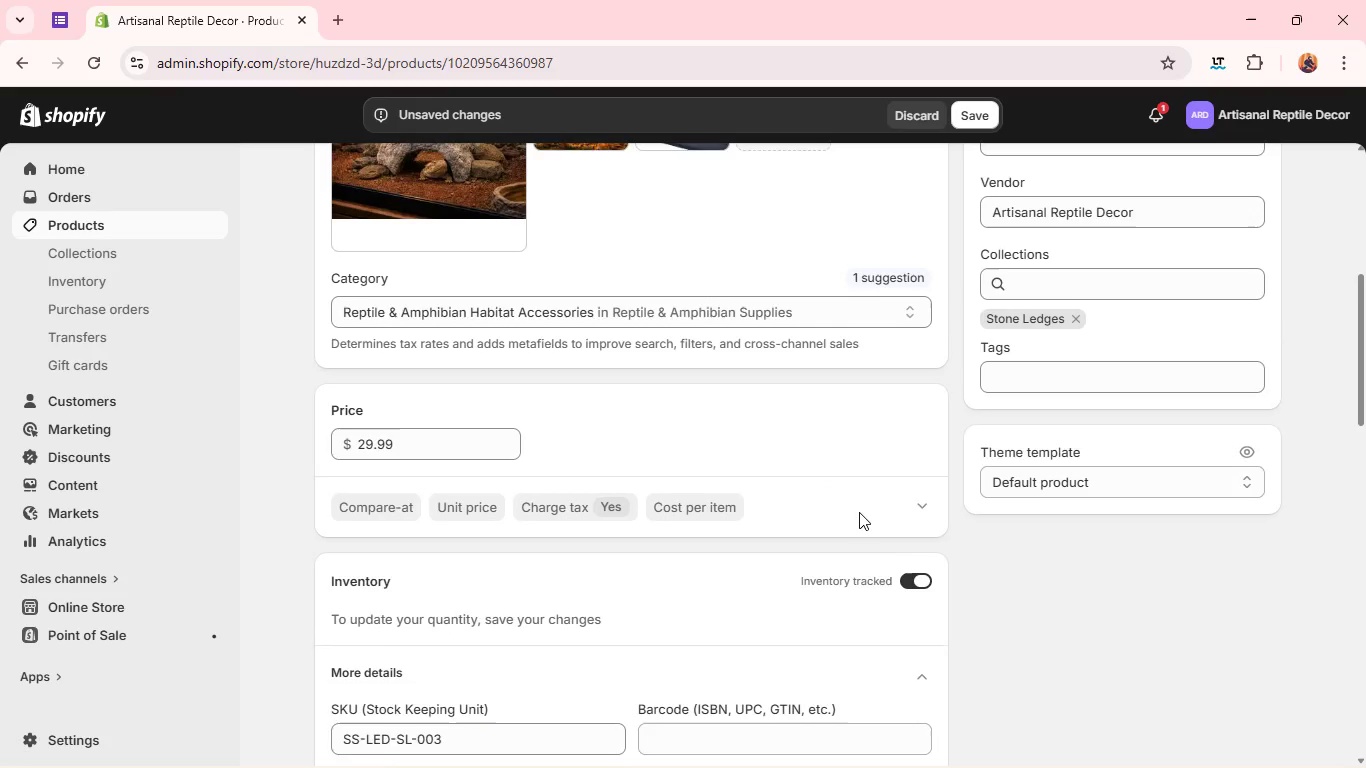 
left_click([1006, 259])
 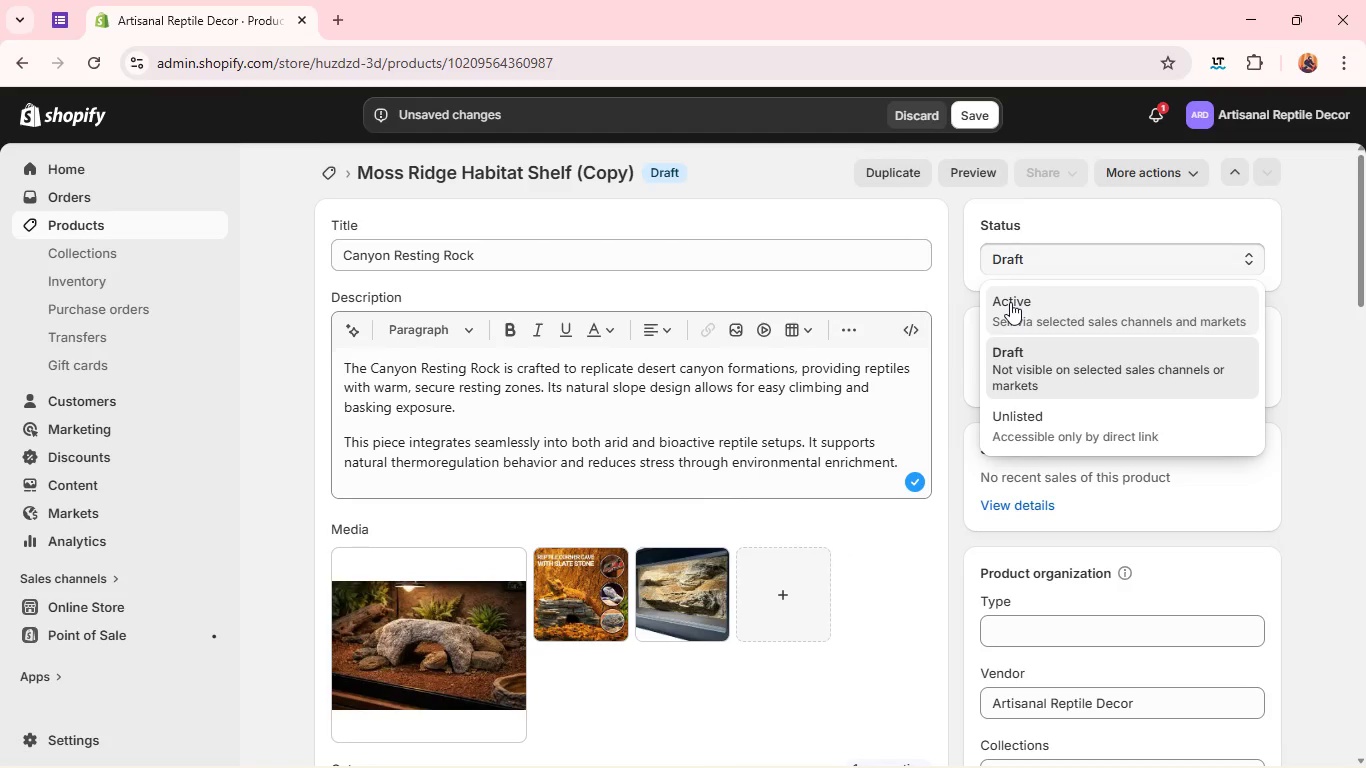 
left_click([1010, 302])
 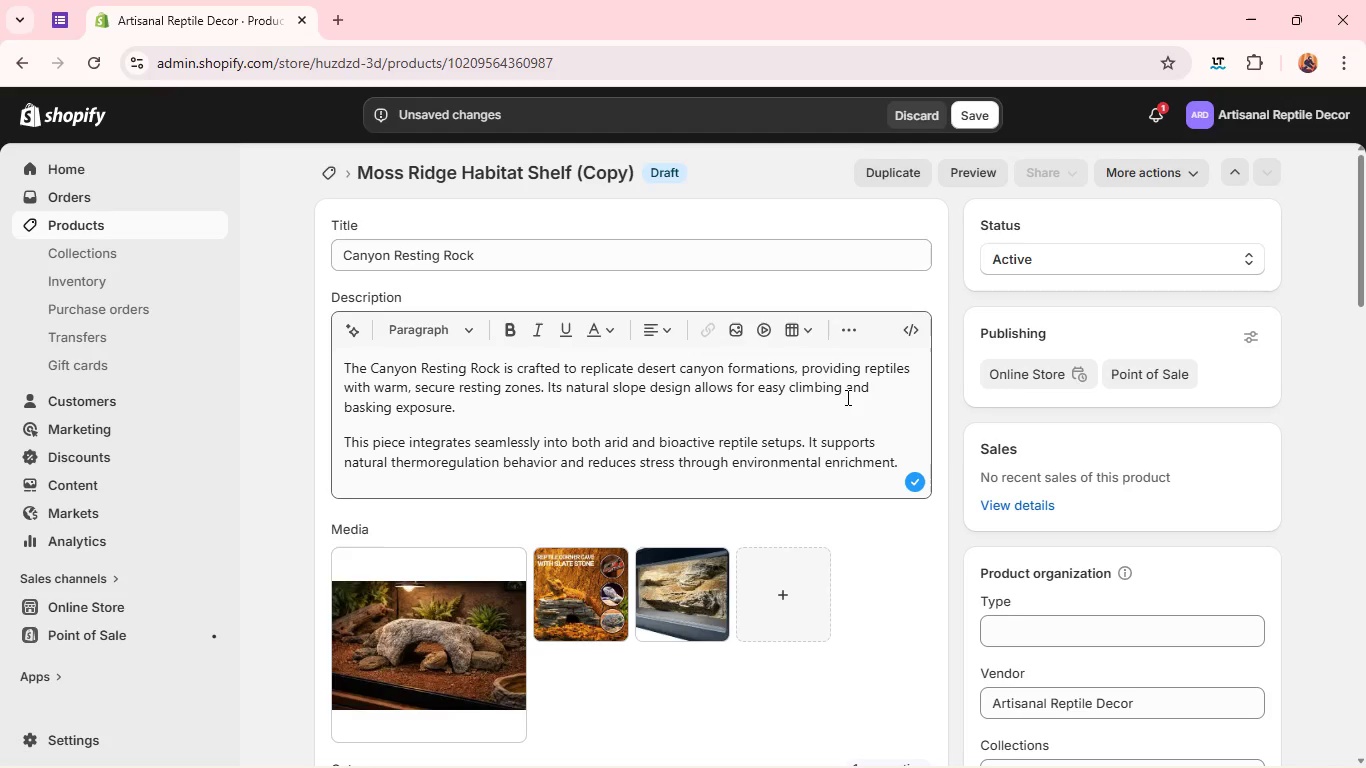 
wait(12.02)
 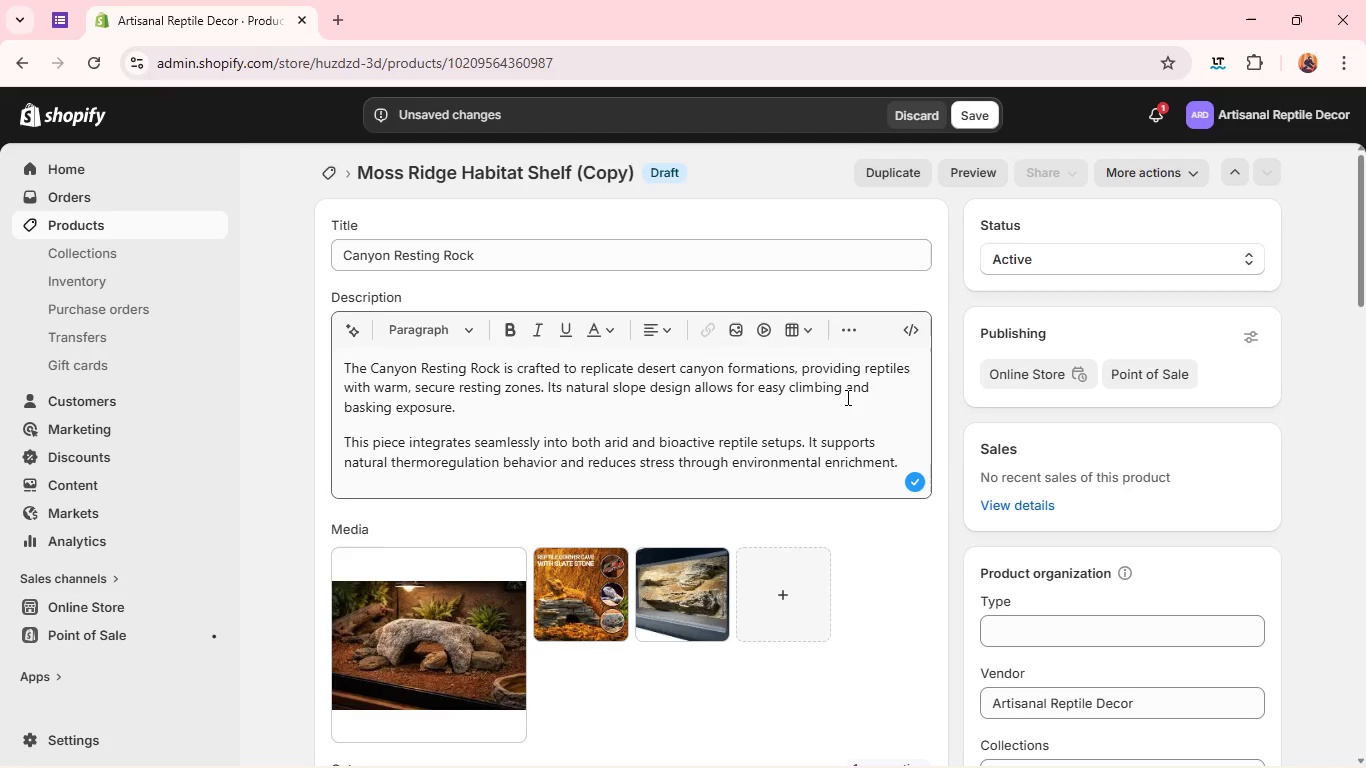 
left_click([974, 117])
 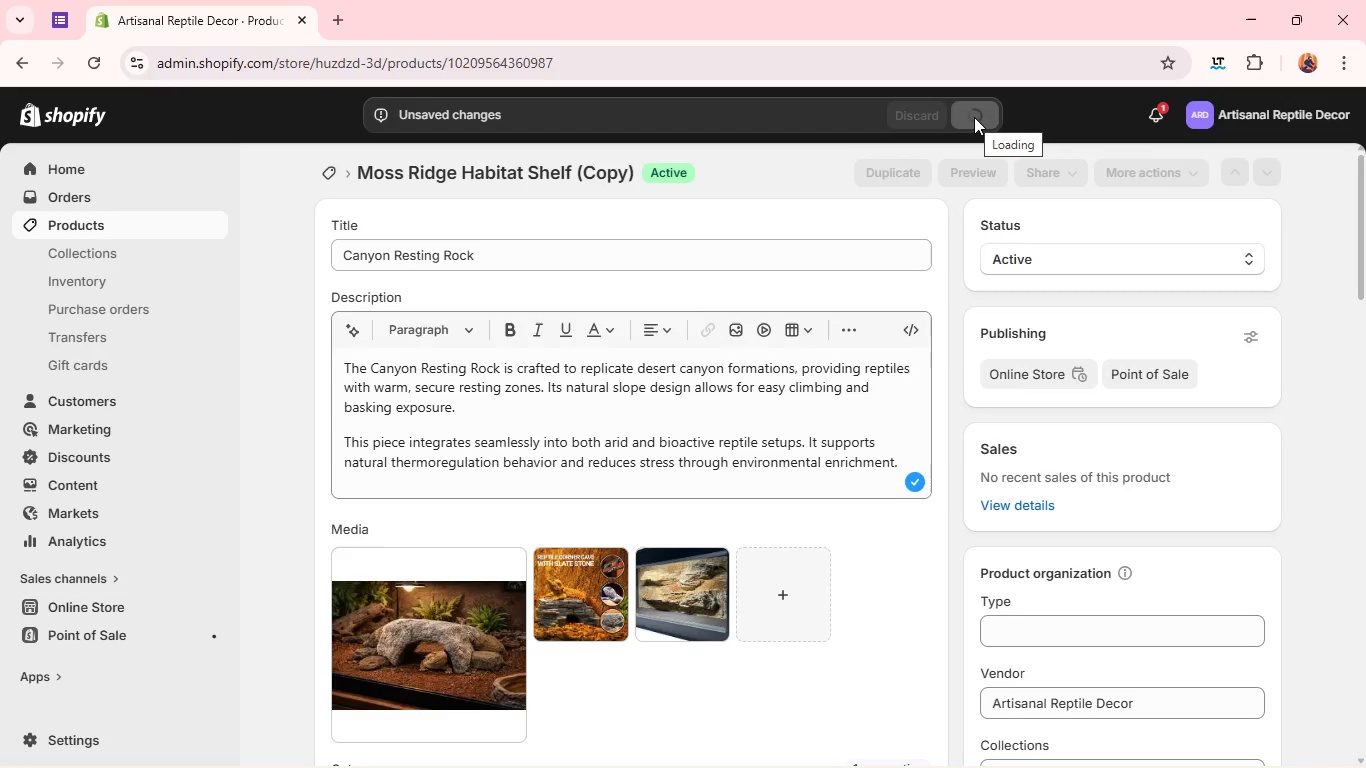 
wait(13.95)
 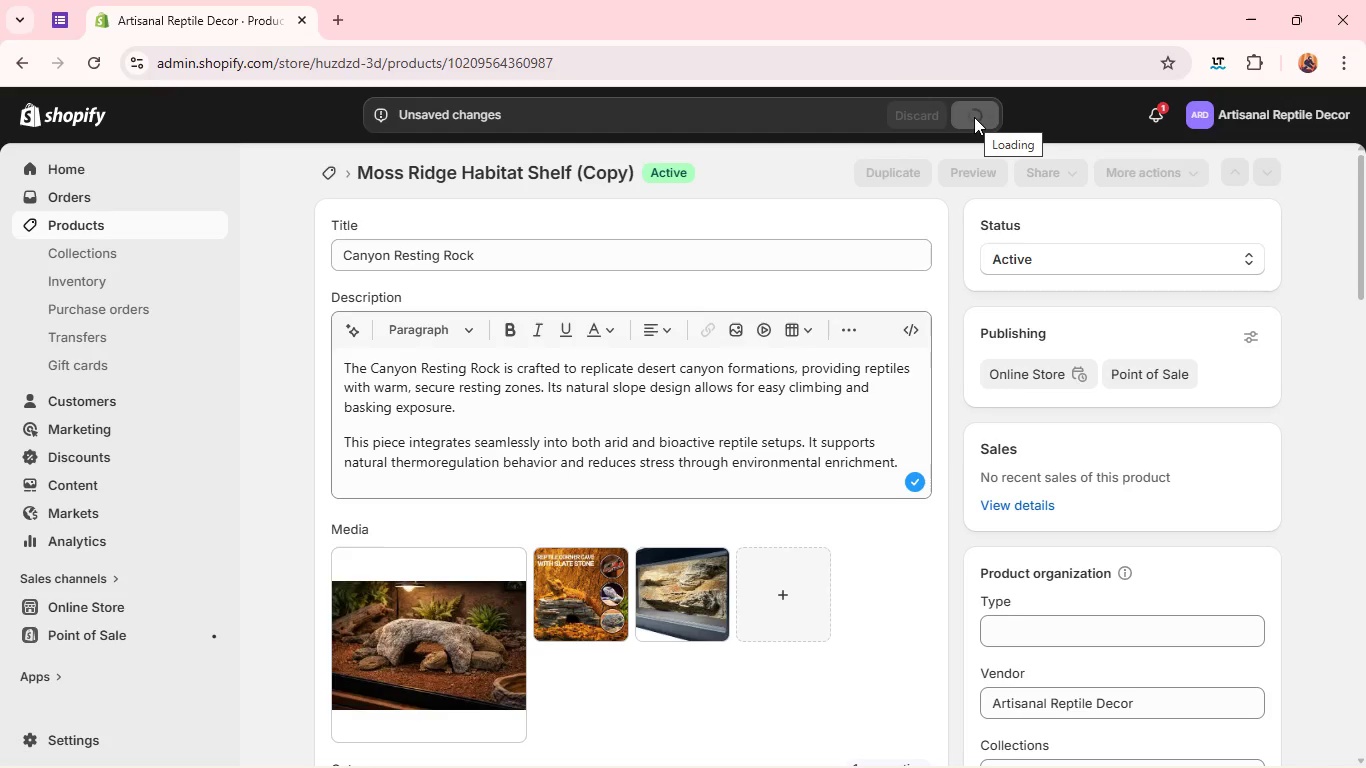 
left_click([902, 165])
 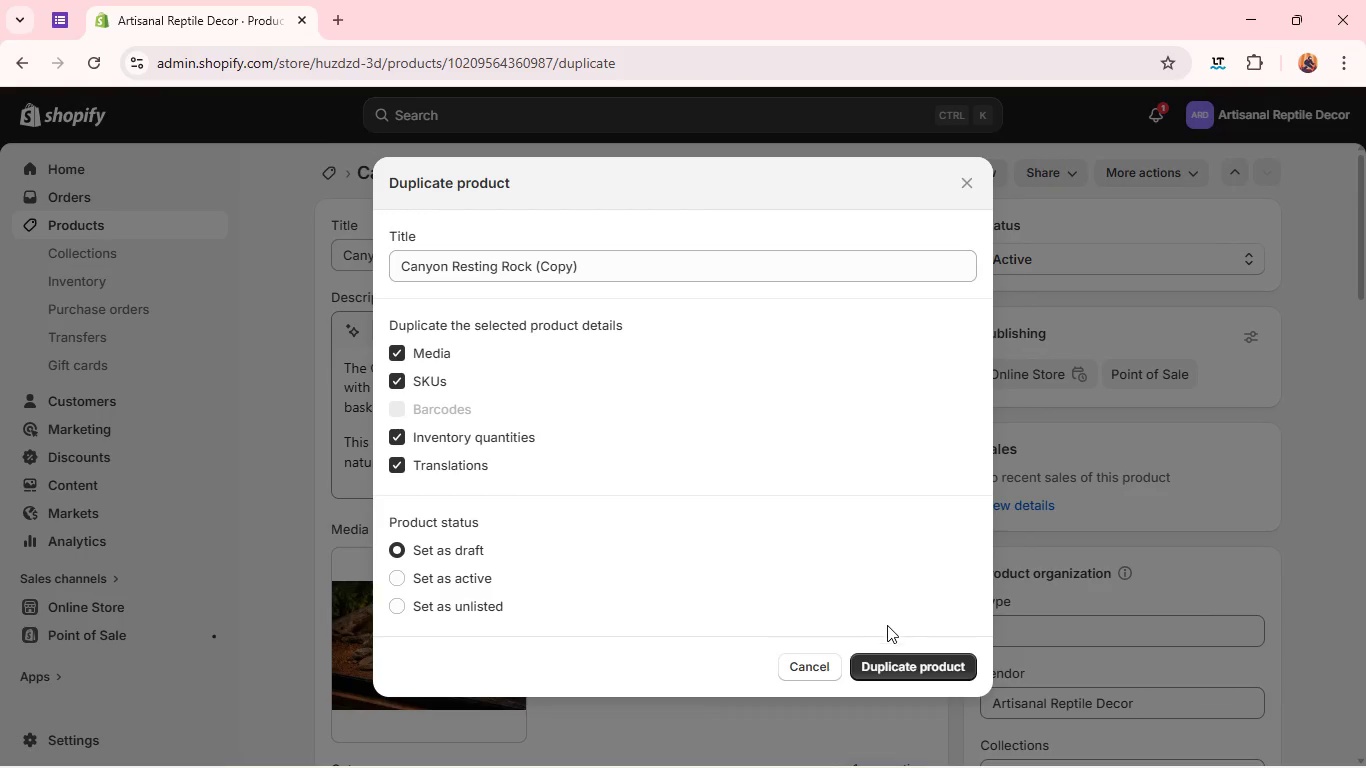 
left_click([895, 676])
 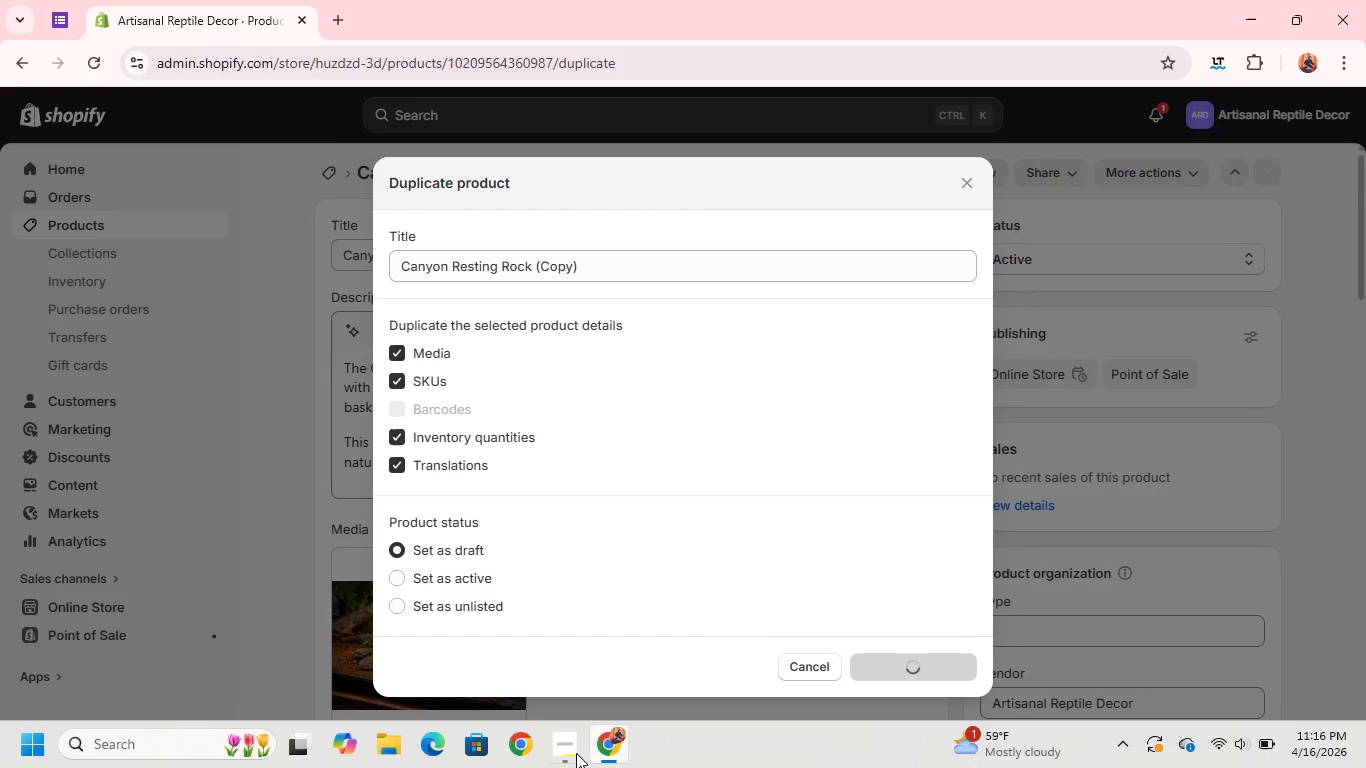 
left_click([562, 757])